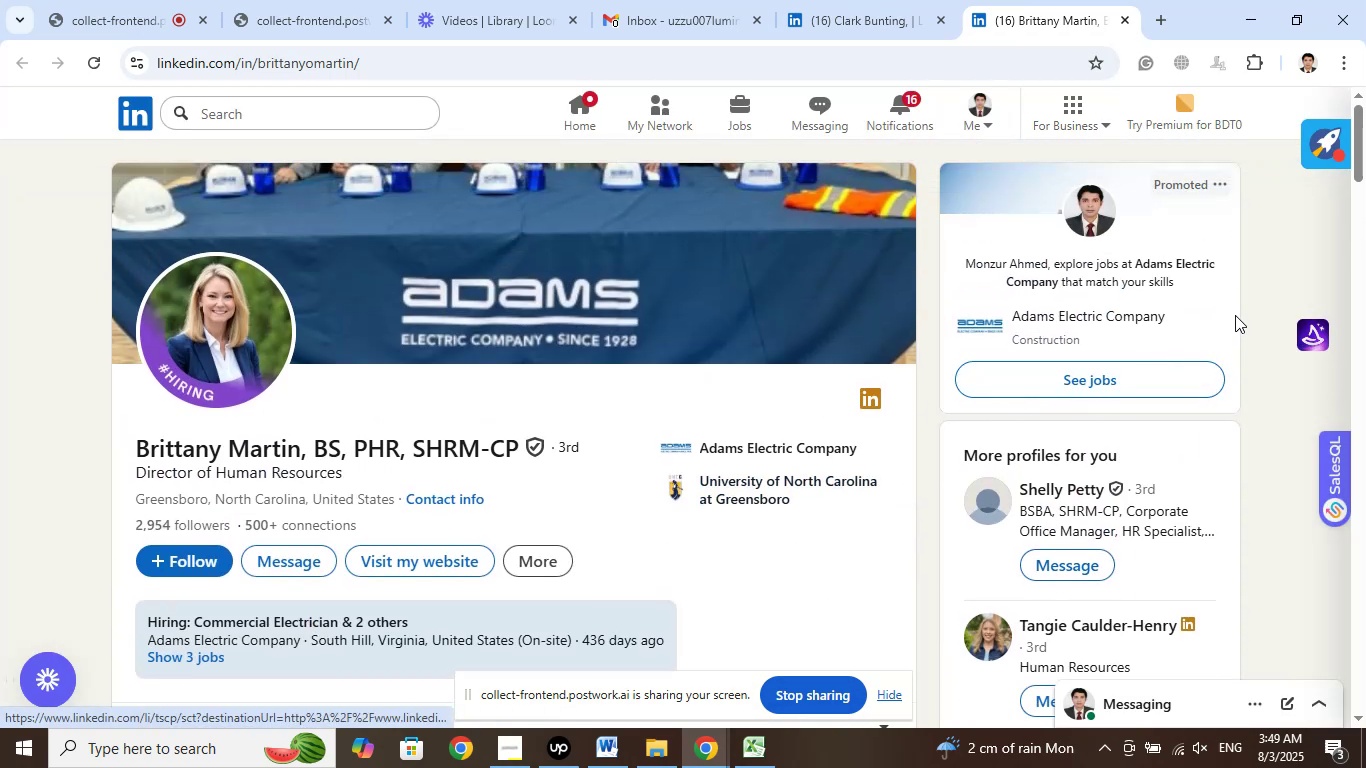 
scroll: coordinate [1233, 315], scroll_direction: down, amount: 7.0
 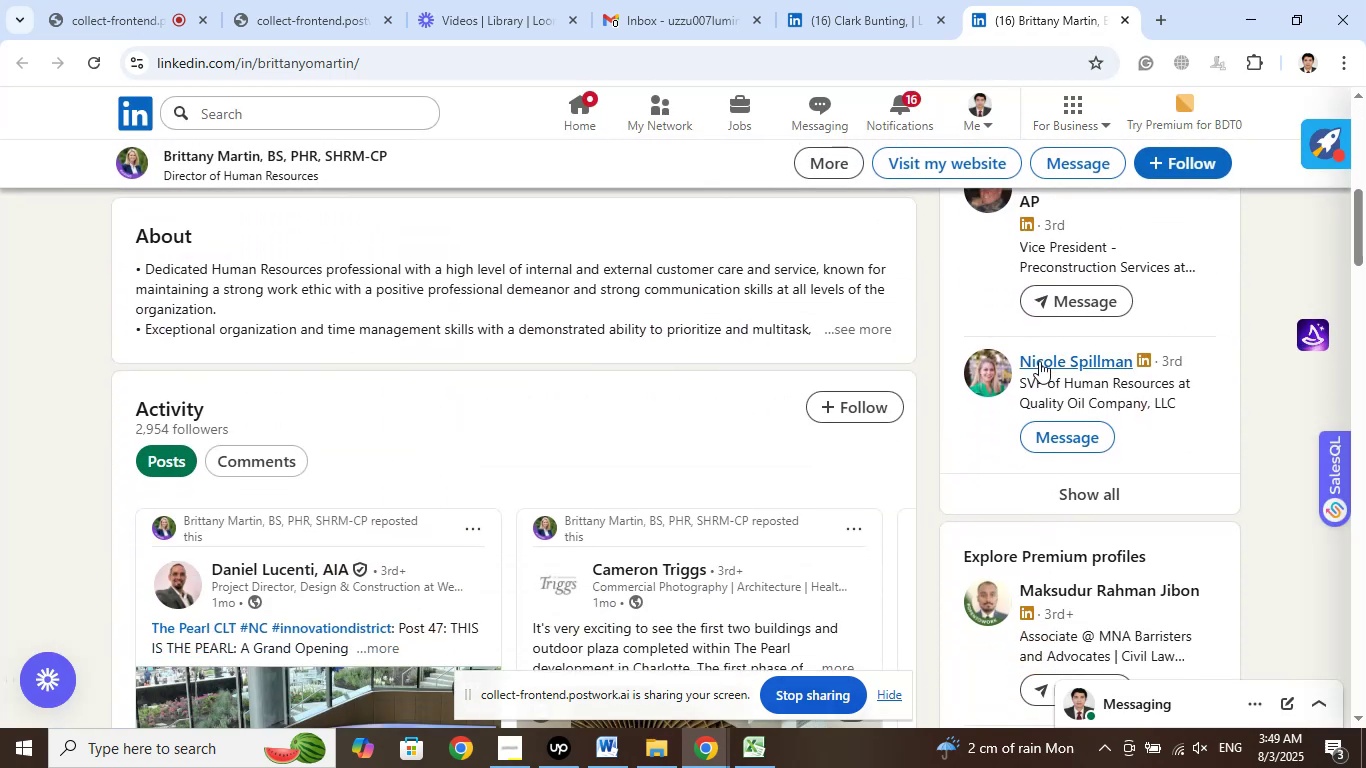 
right_click([1039, 360])
 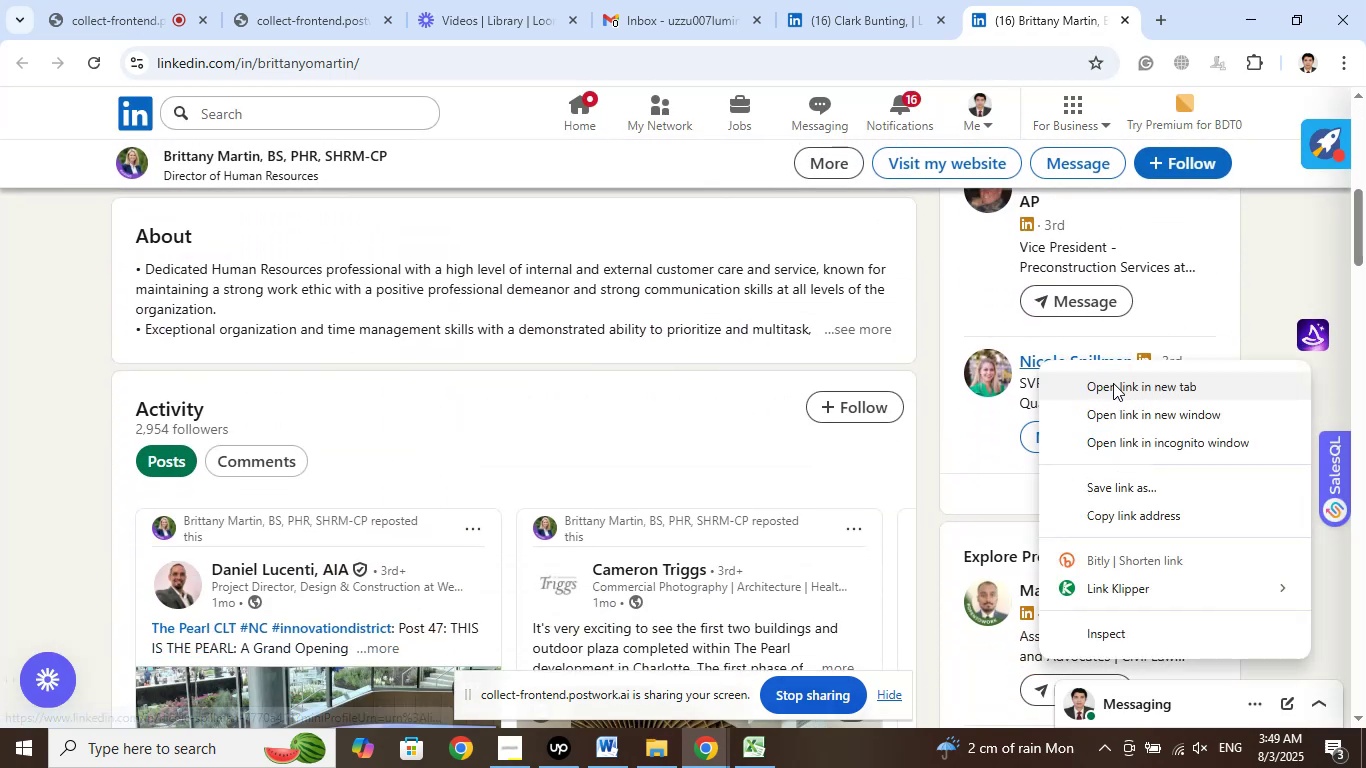 
left_click([1113, 383])
 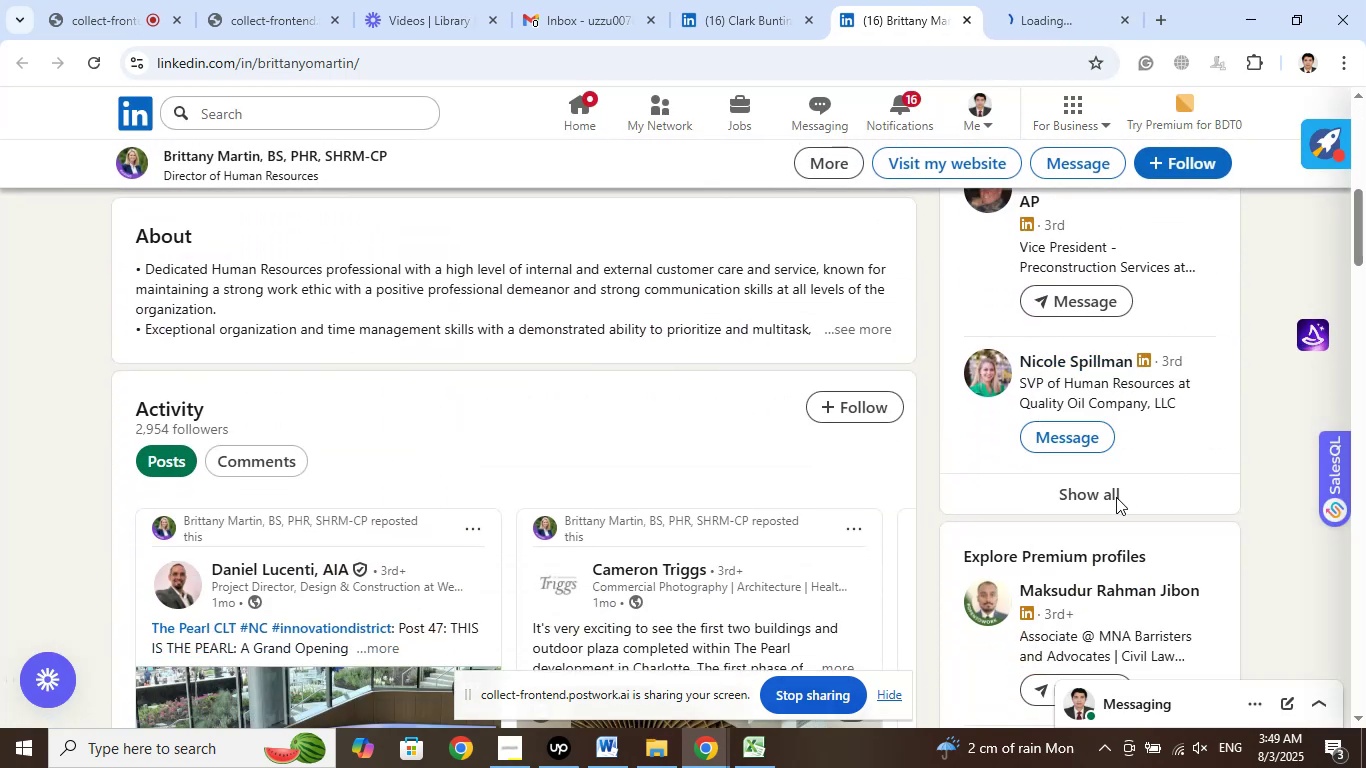 
left_click([1115, 498])
 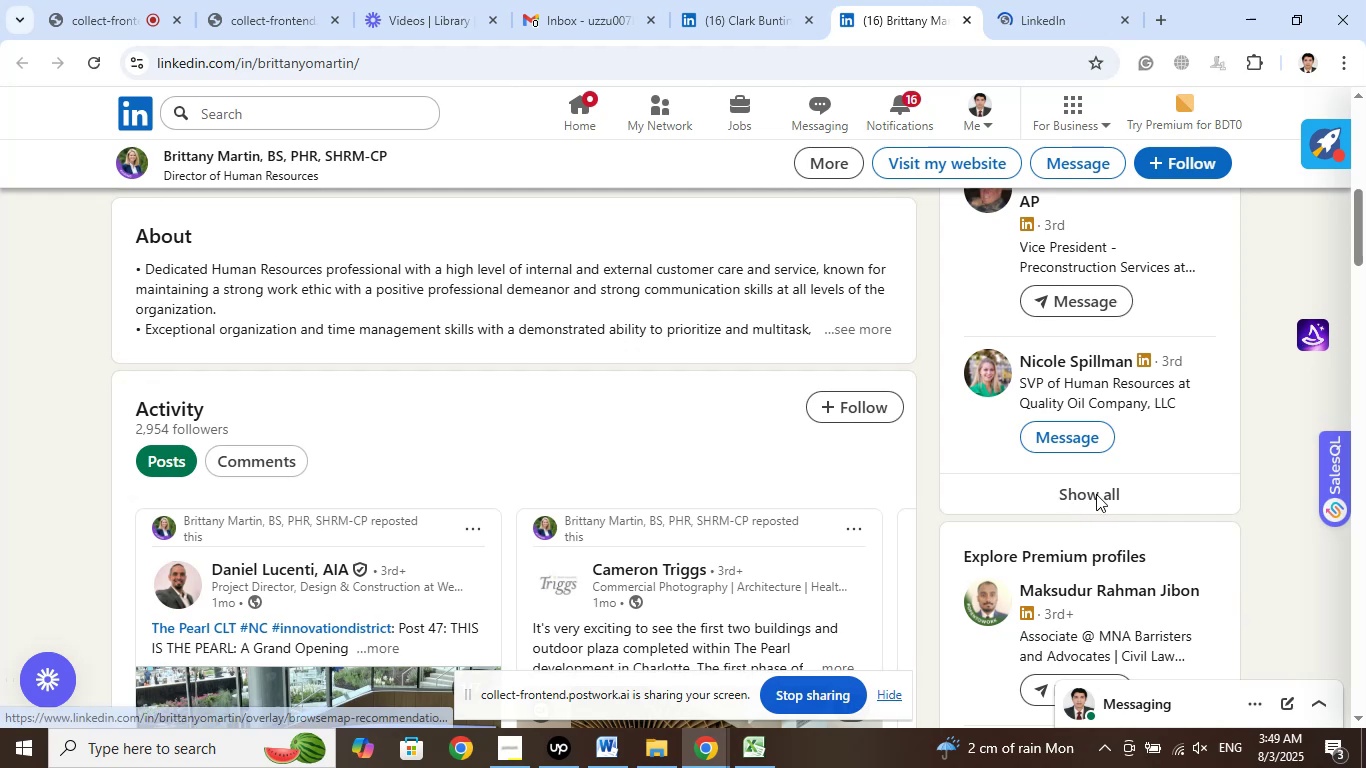 
left_click([1091, 494])
 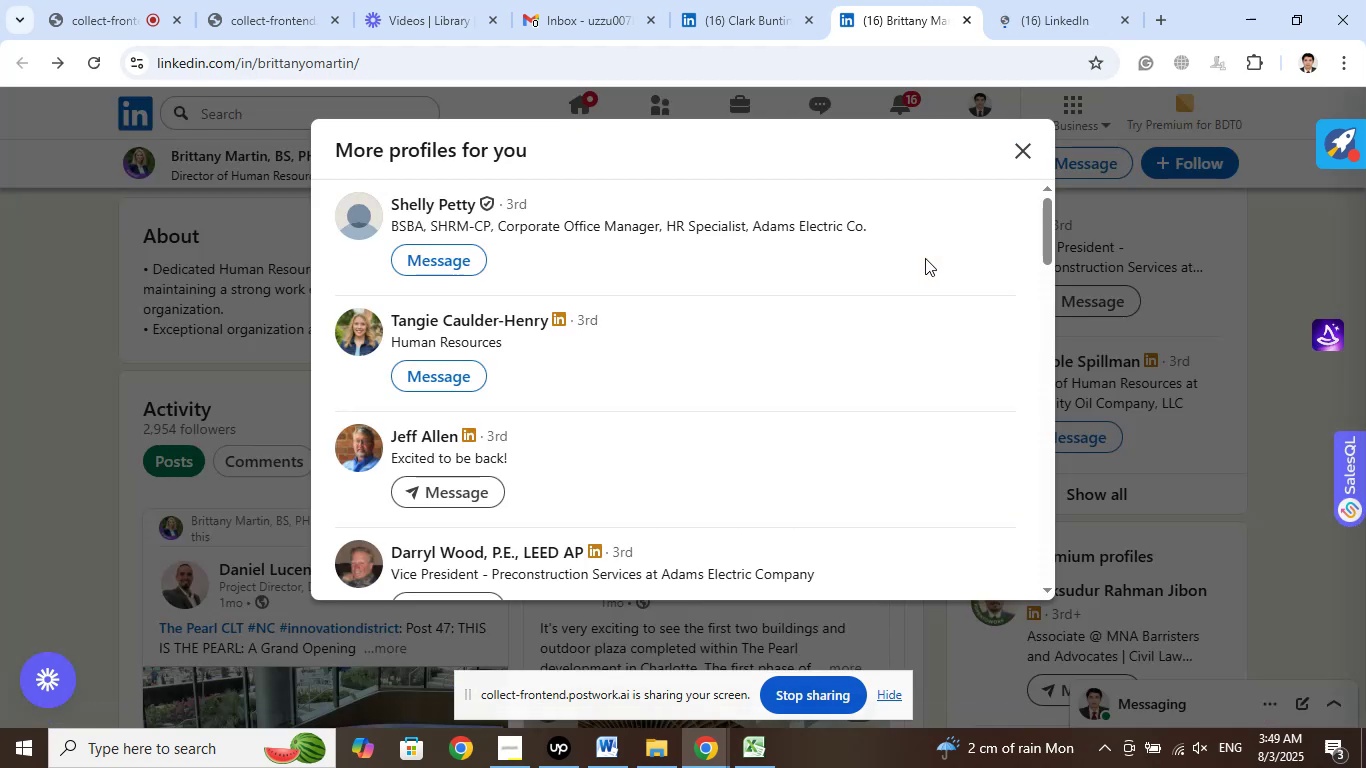 
wait(7.93)
 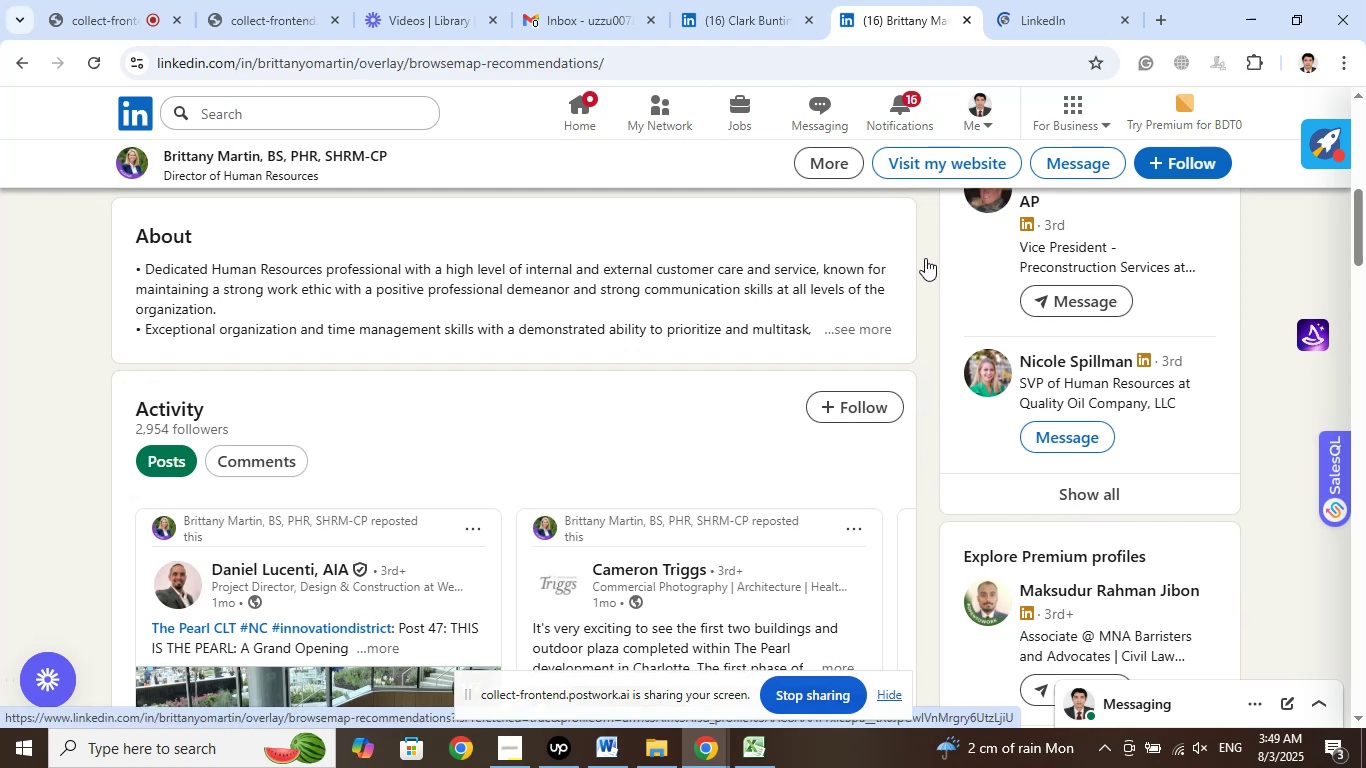 
scroll: coordinate [915, 253], scroll_direction: up, amount: 2.0
 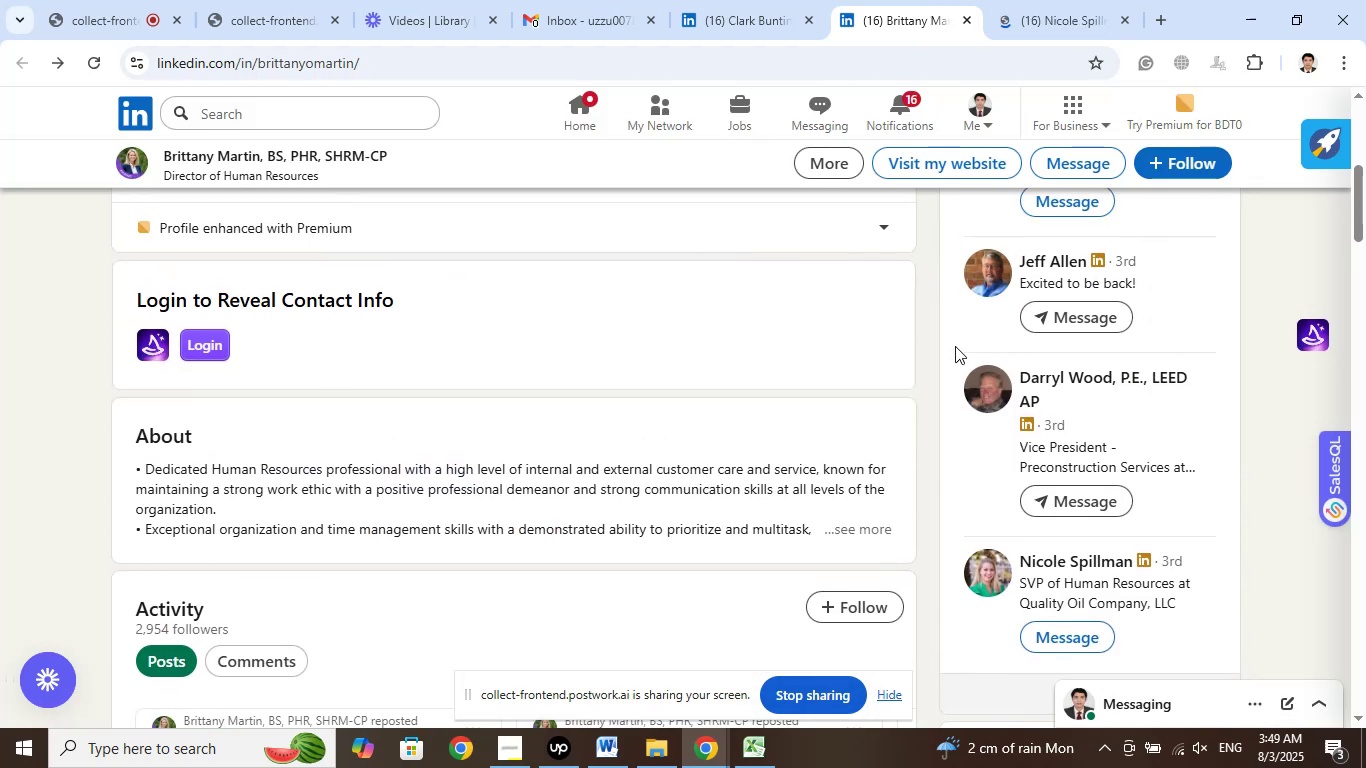 
scroll: coordinate [1033, 420], scroll_direction: down, amount: 2.0
 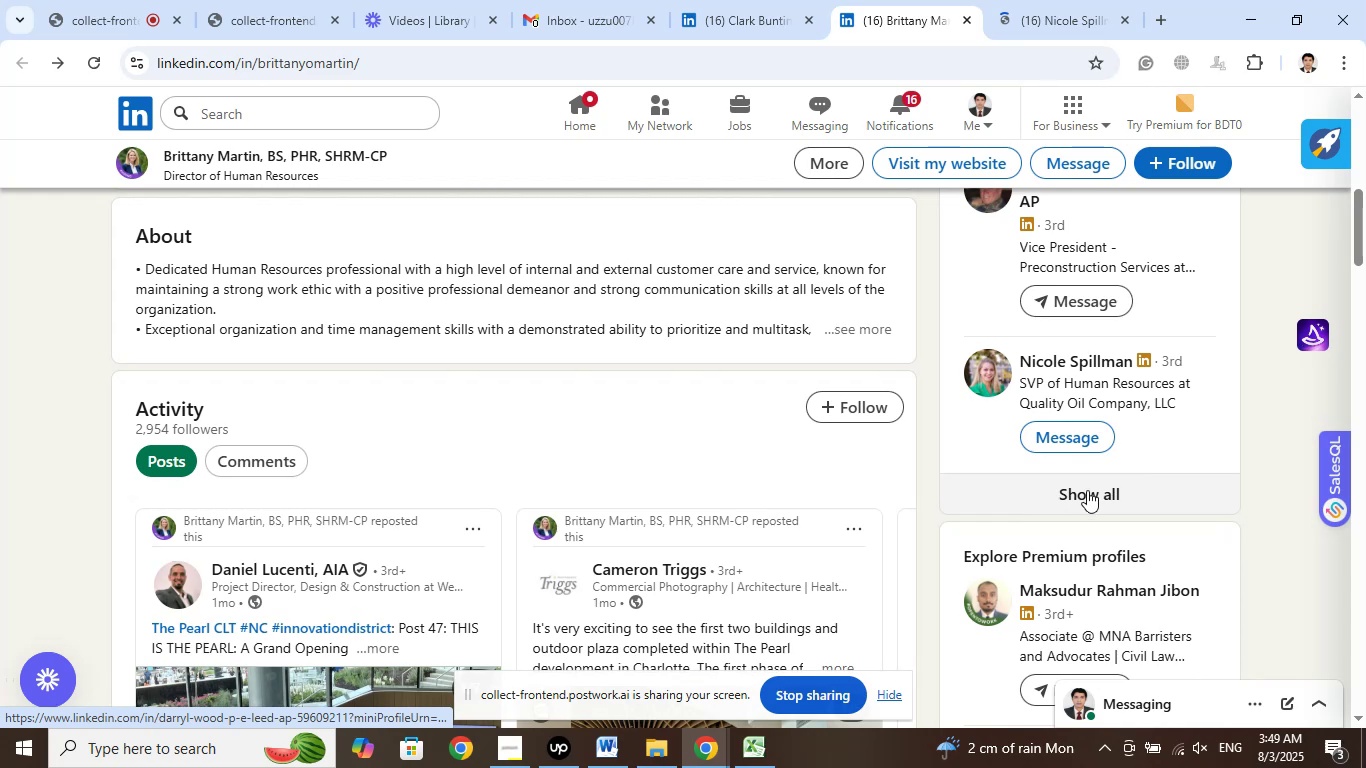 
left_click([1086, 491])
 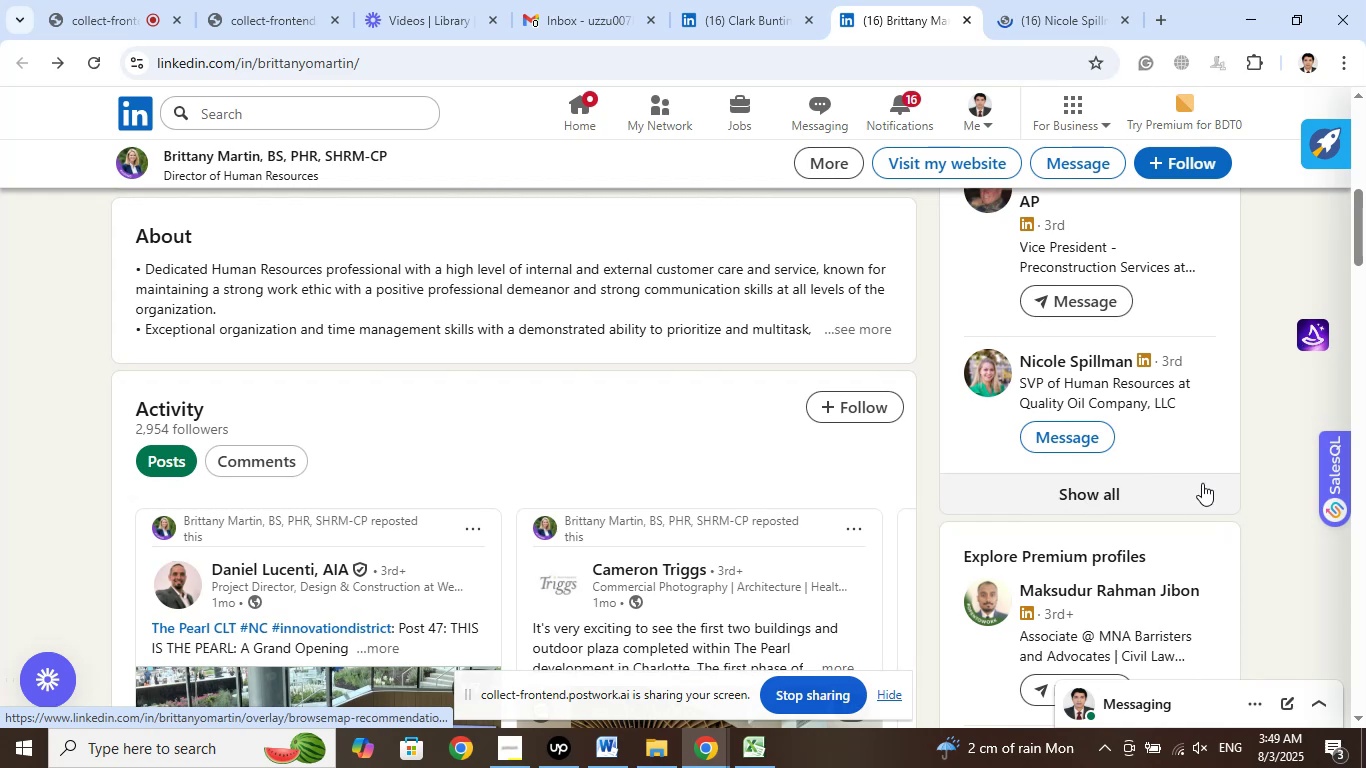 
mouse_move([1171, 412])
 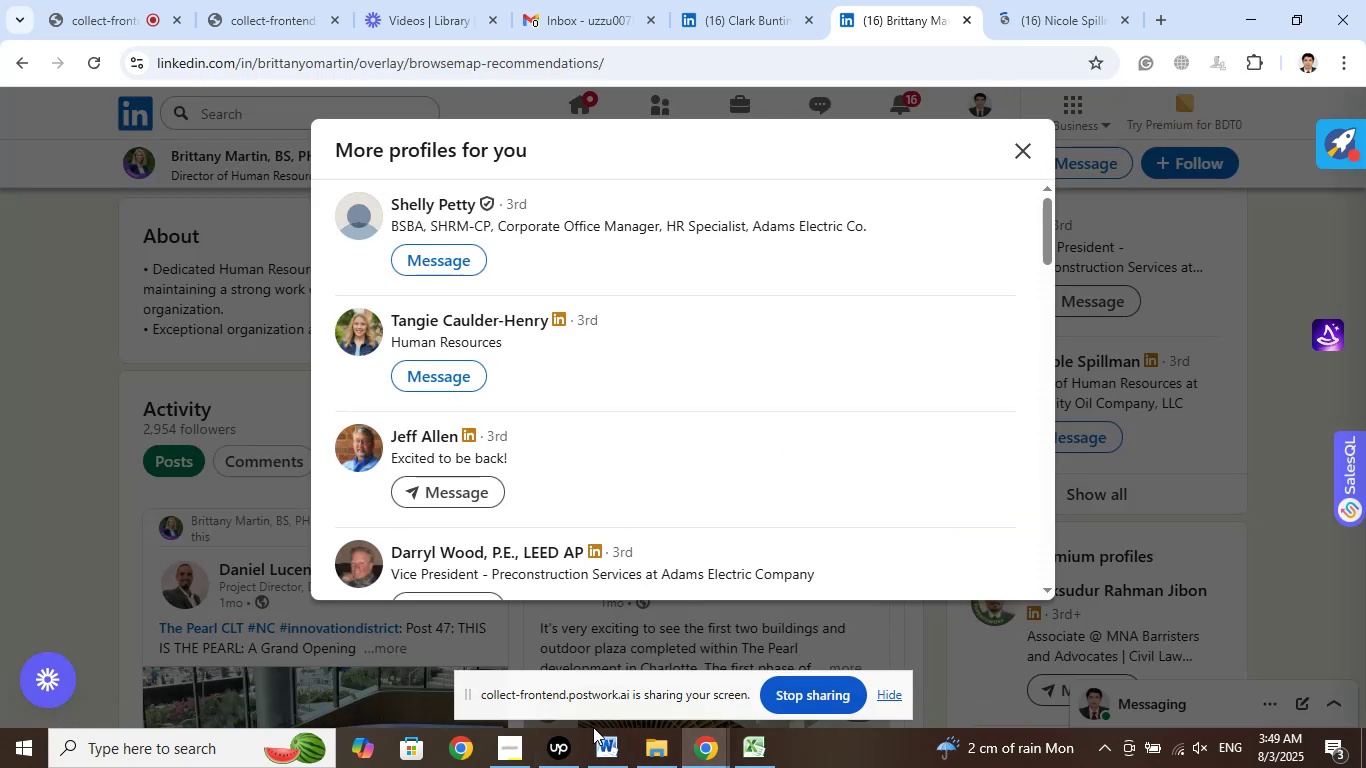 
left_click([562, 746])
 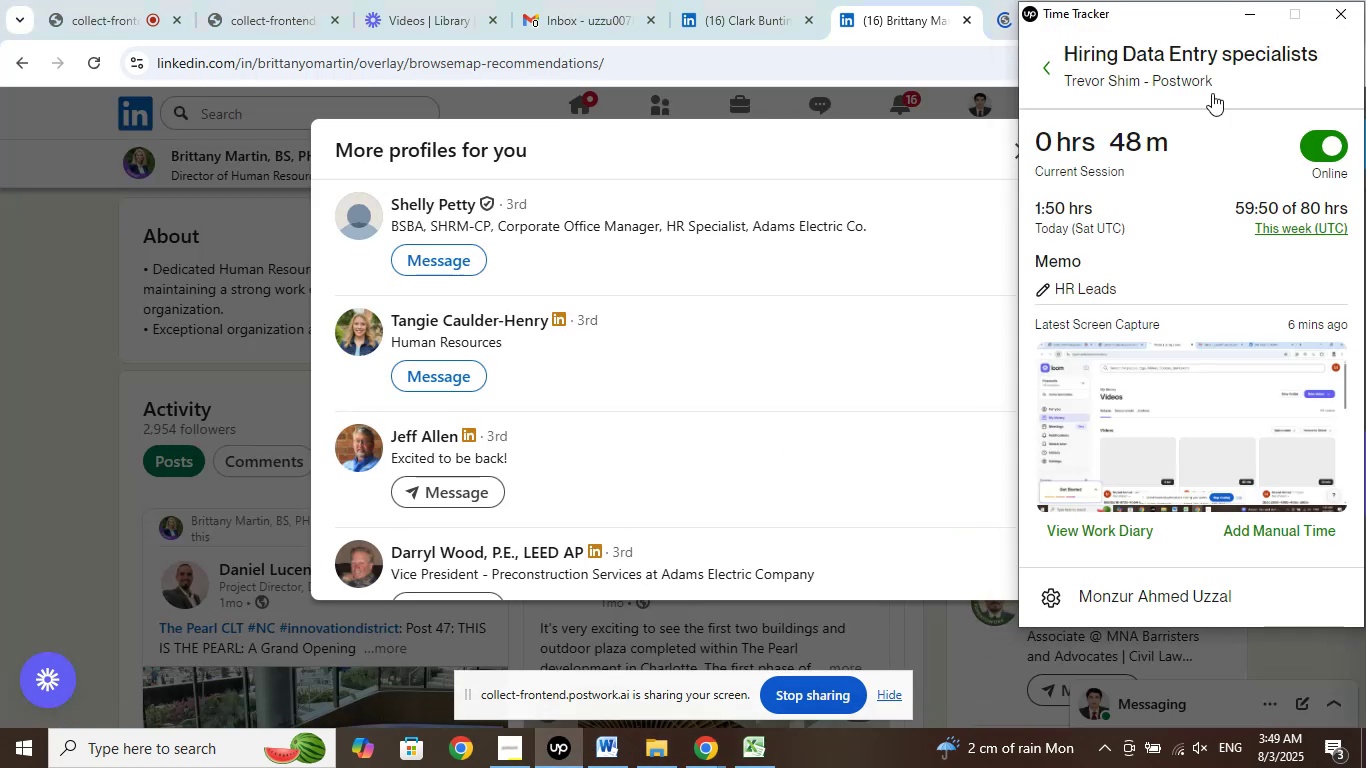 
left_click([1237, 8])
 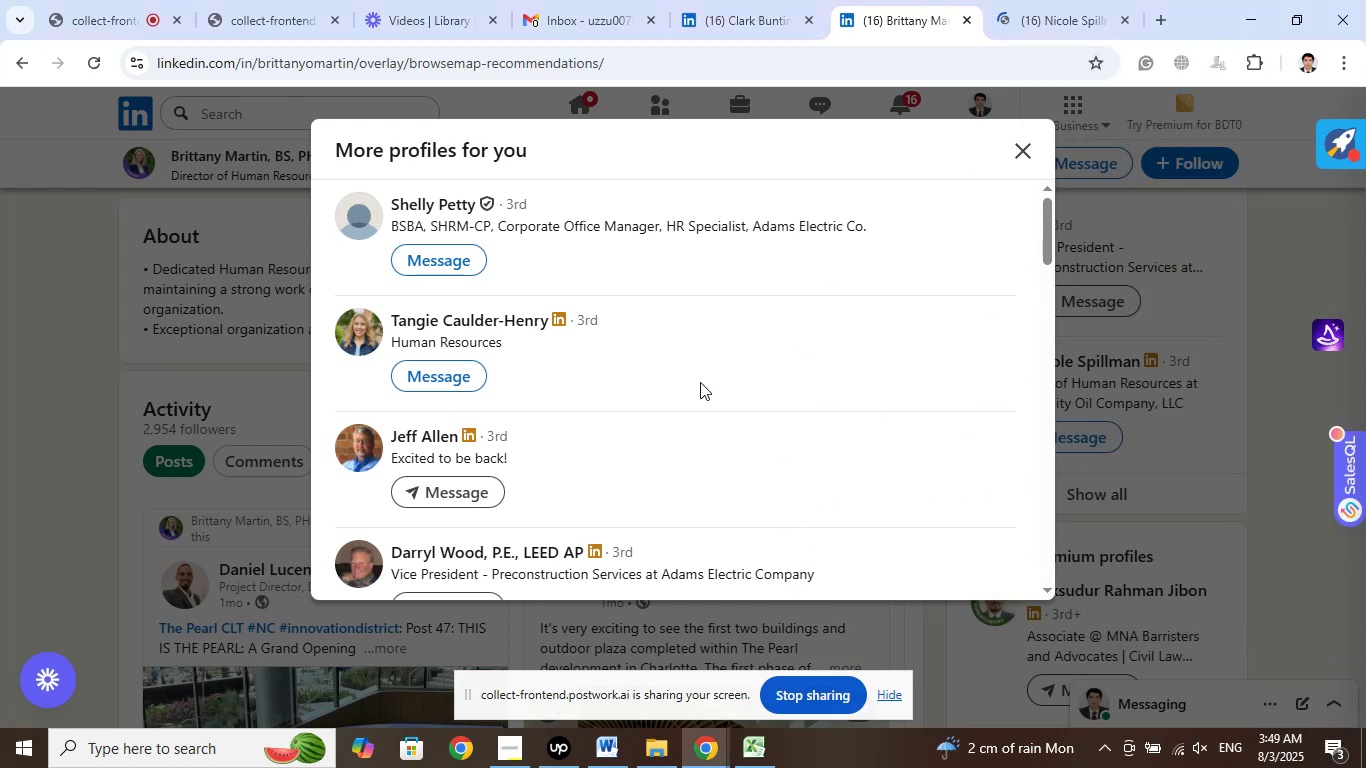 
wait(11.86)
 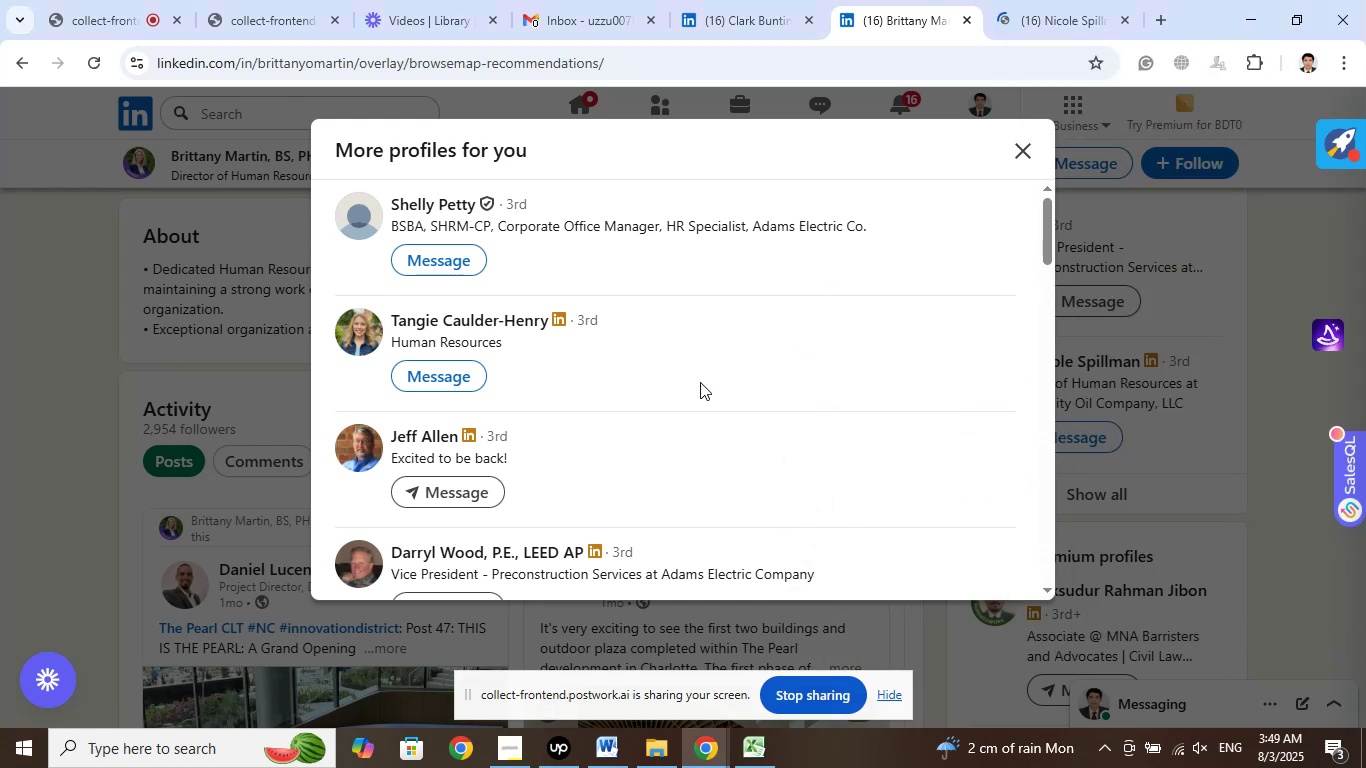 
scroll: coordinate [849, 406], scroll_direction: down, amount: 7.0
 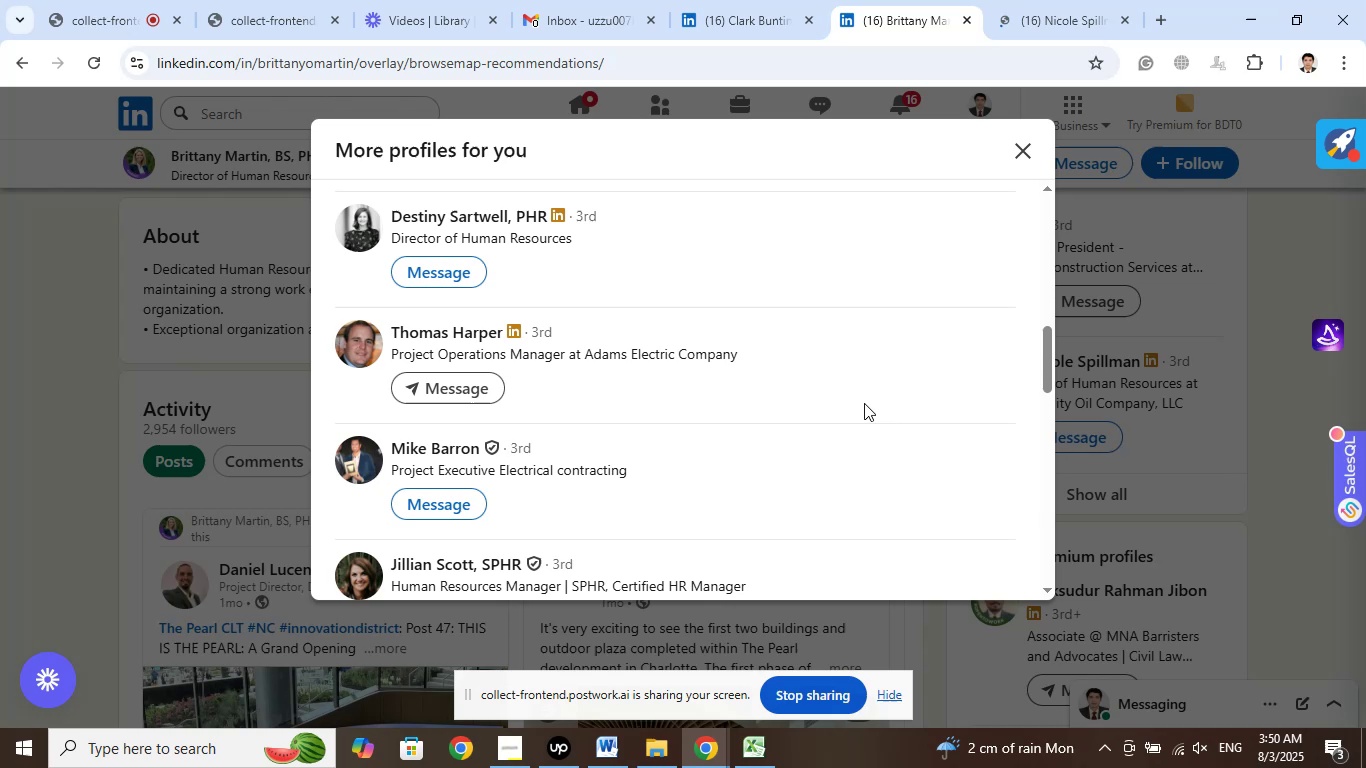 
scroll: coordinate [864, 403], scroll_direction: down, amount: 1.0
 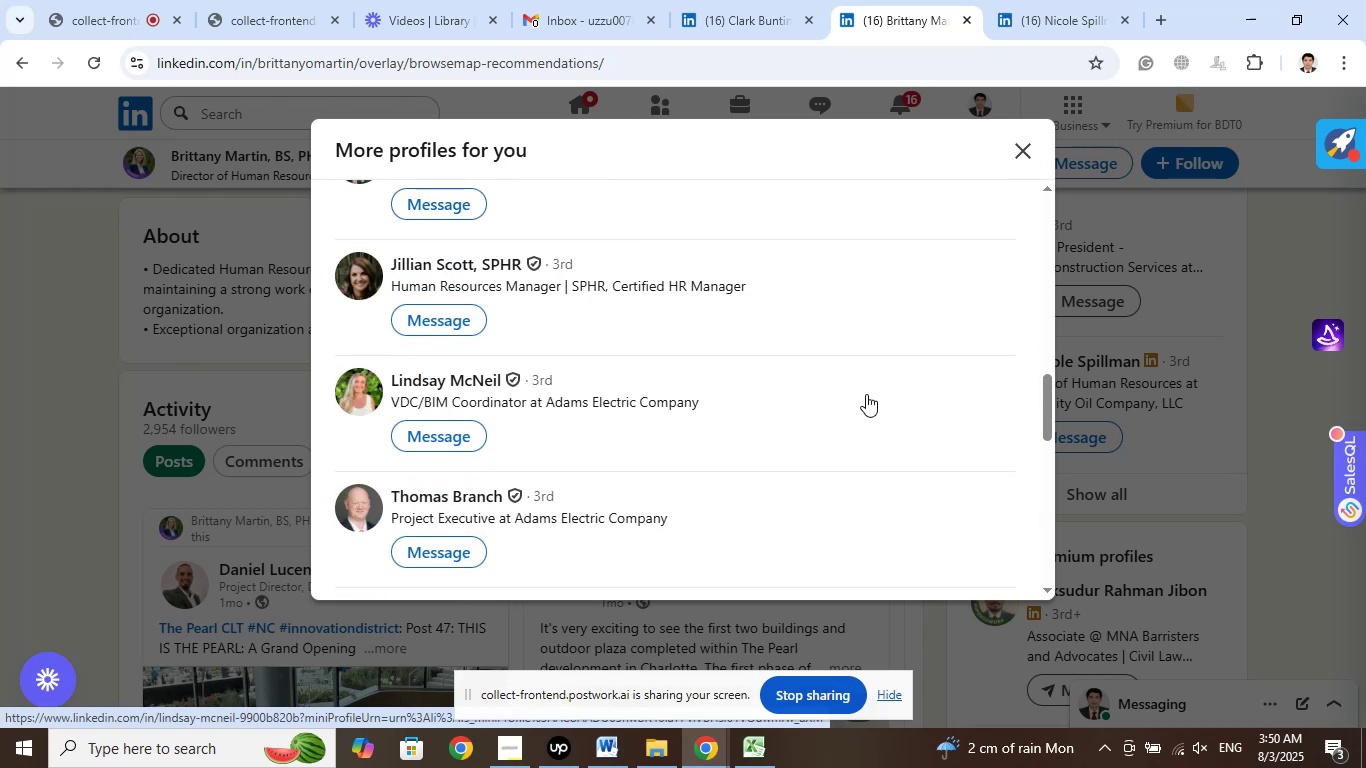 
left_click([1095, 0])
 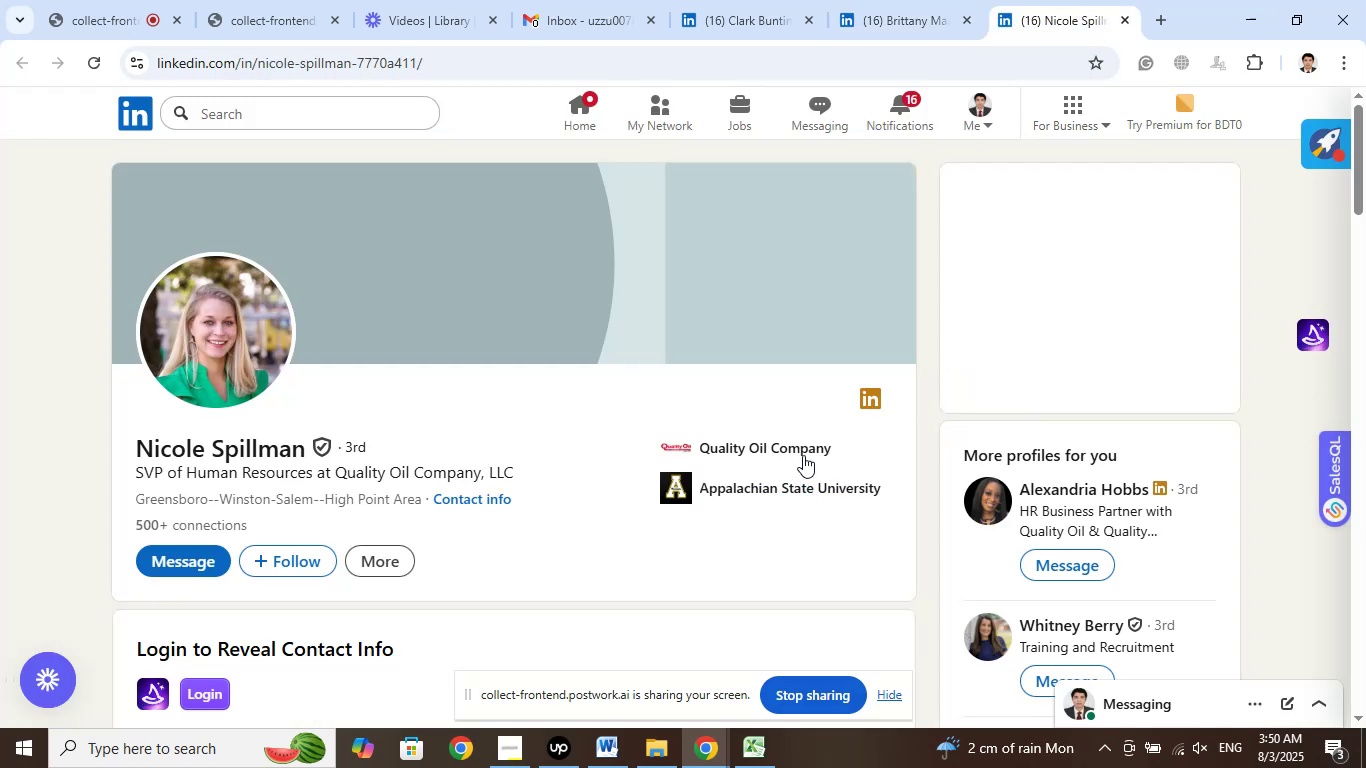 
left_click([803, 451])
 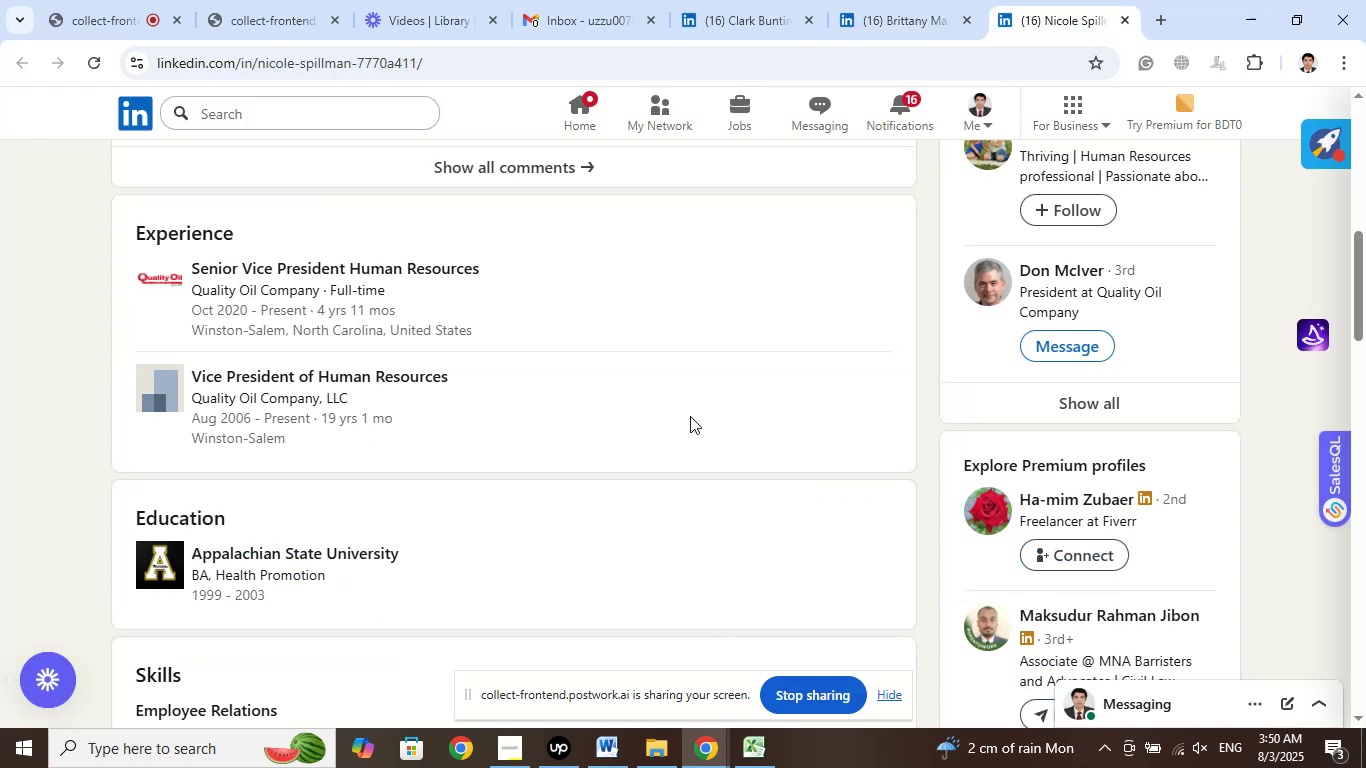 
scroll: coordinate [641, 404], scroll_direction: up, amount: 1.0
 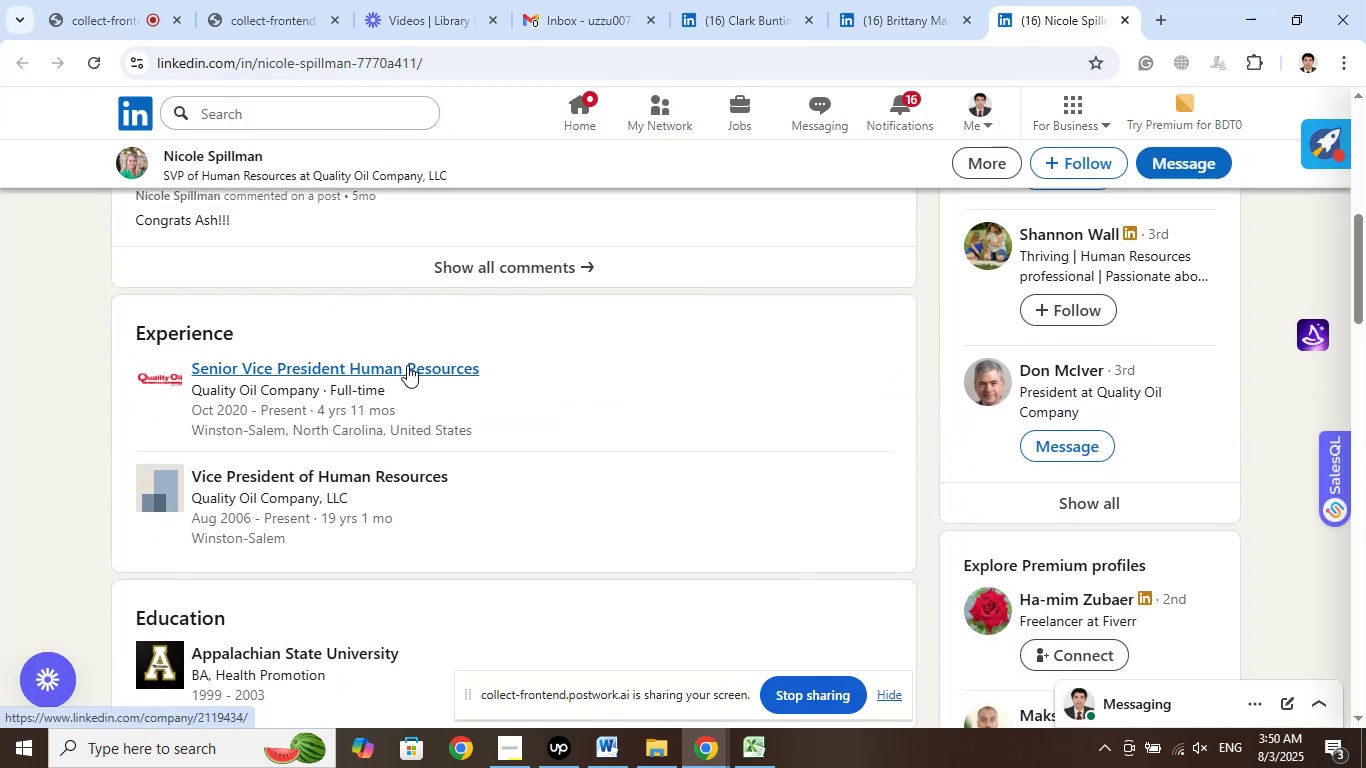 
right_click([407, 365])
 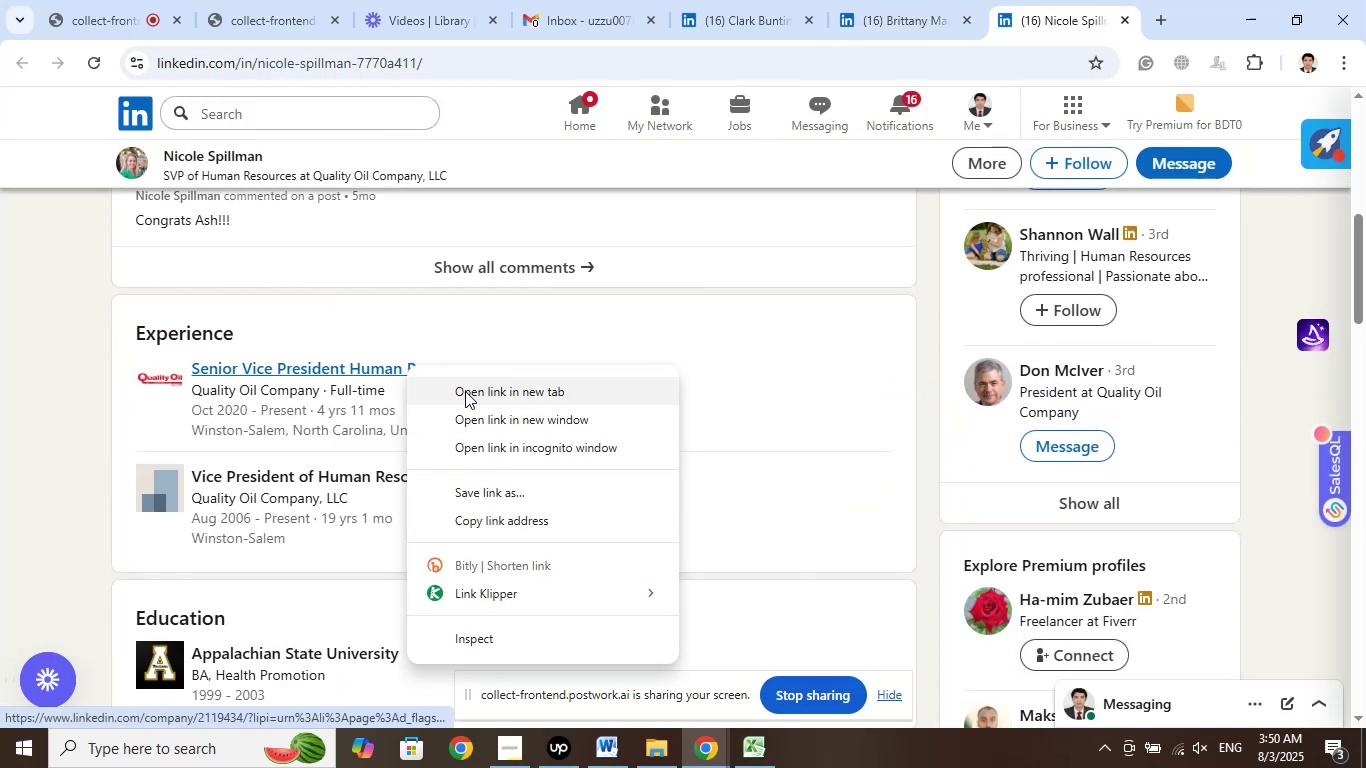 
left_click([465, 391])
 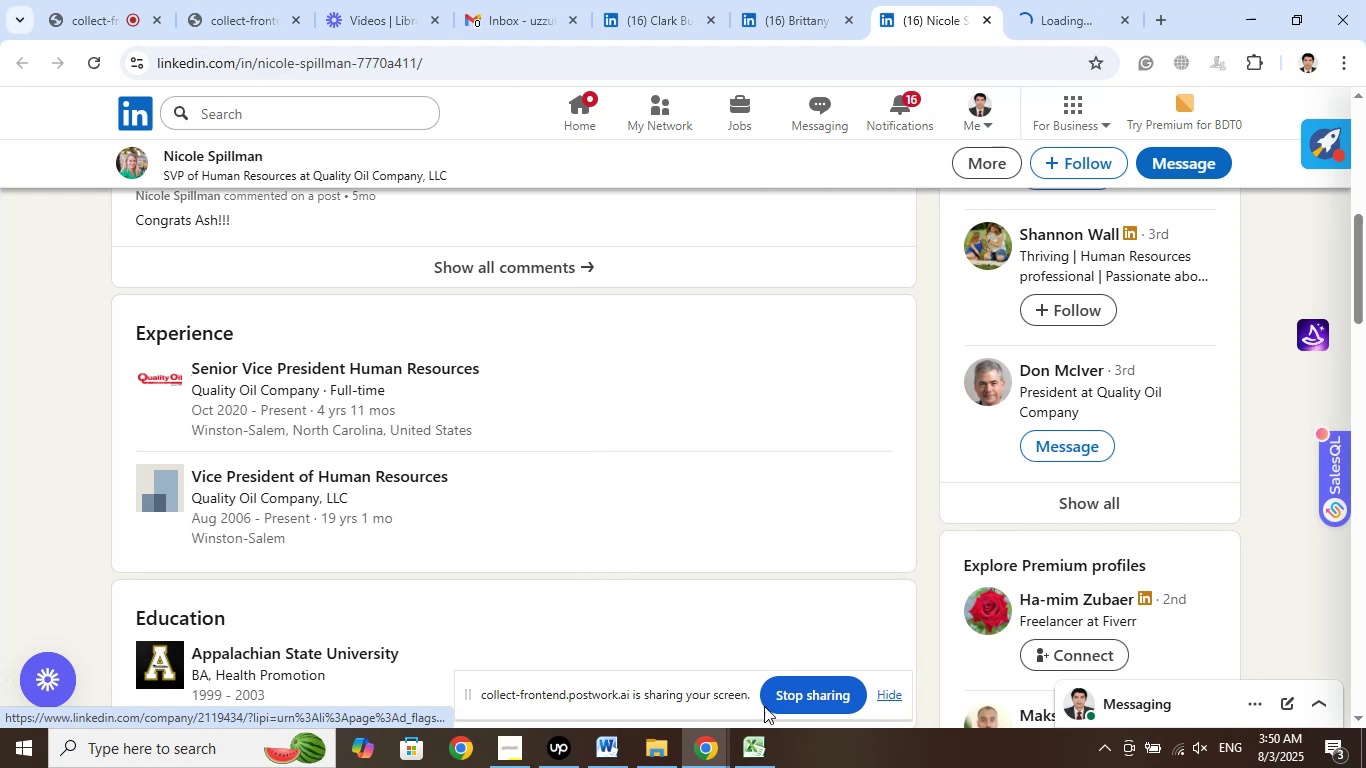 
left_click([748, 756])
 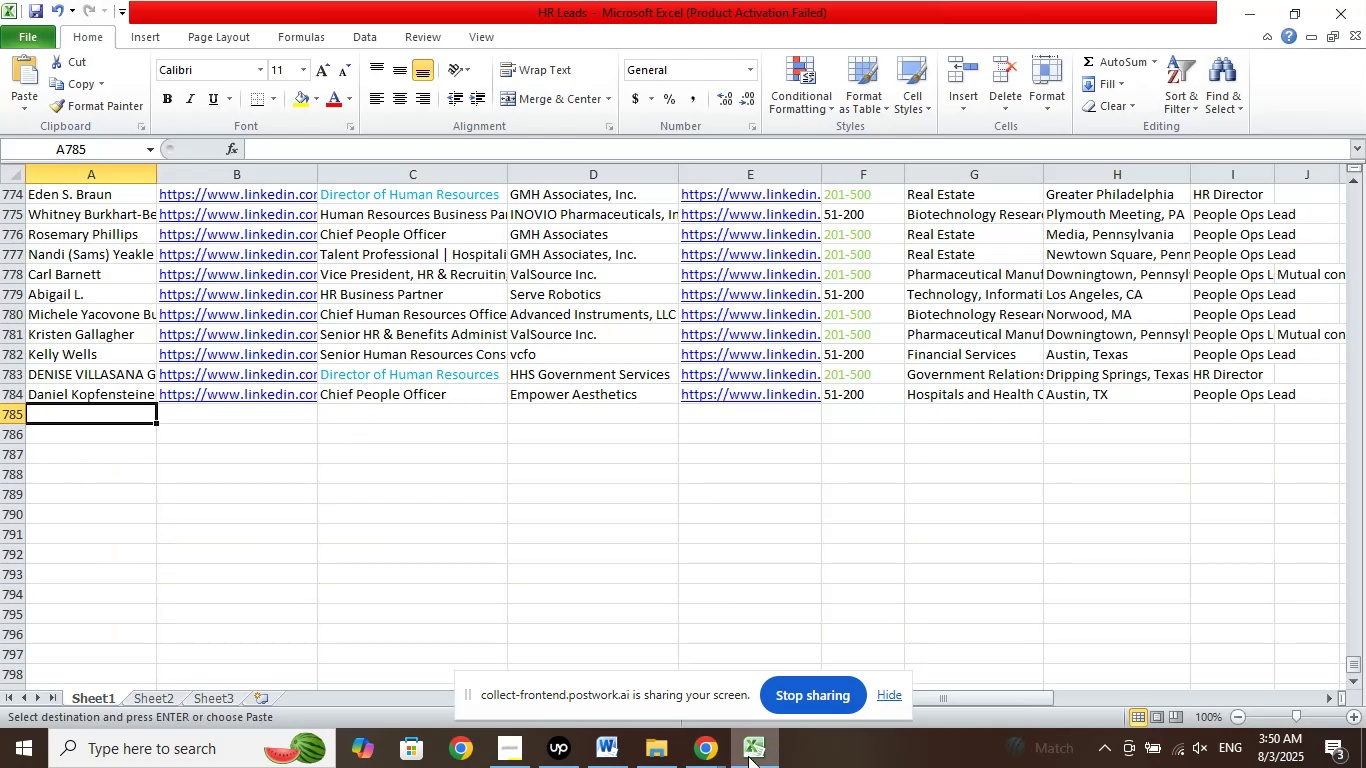 
left_click([748, 756])
 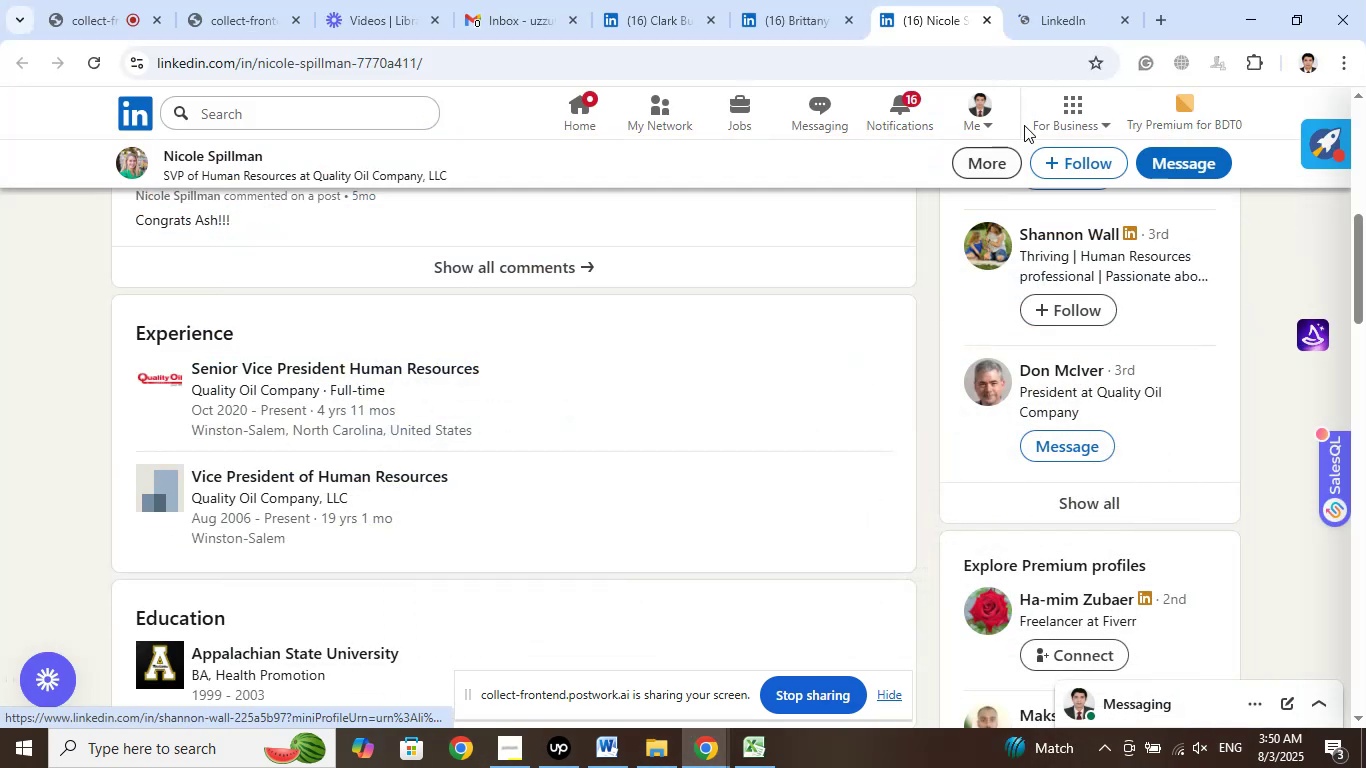 
left_click([1069, 0])
 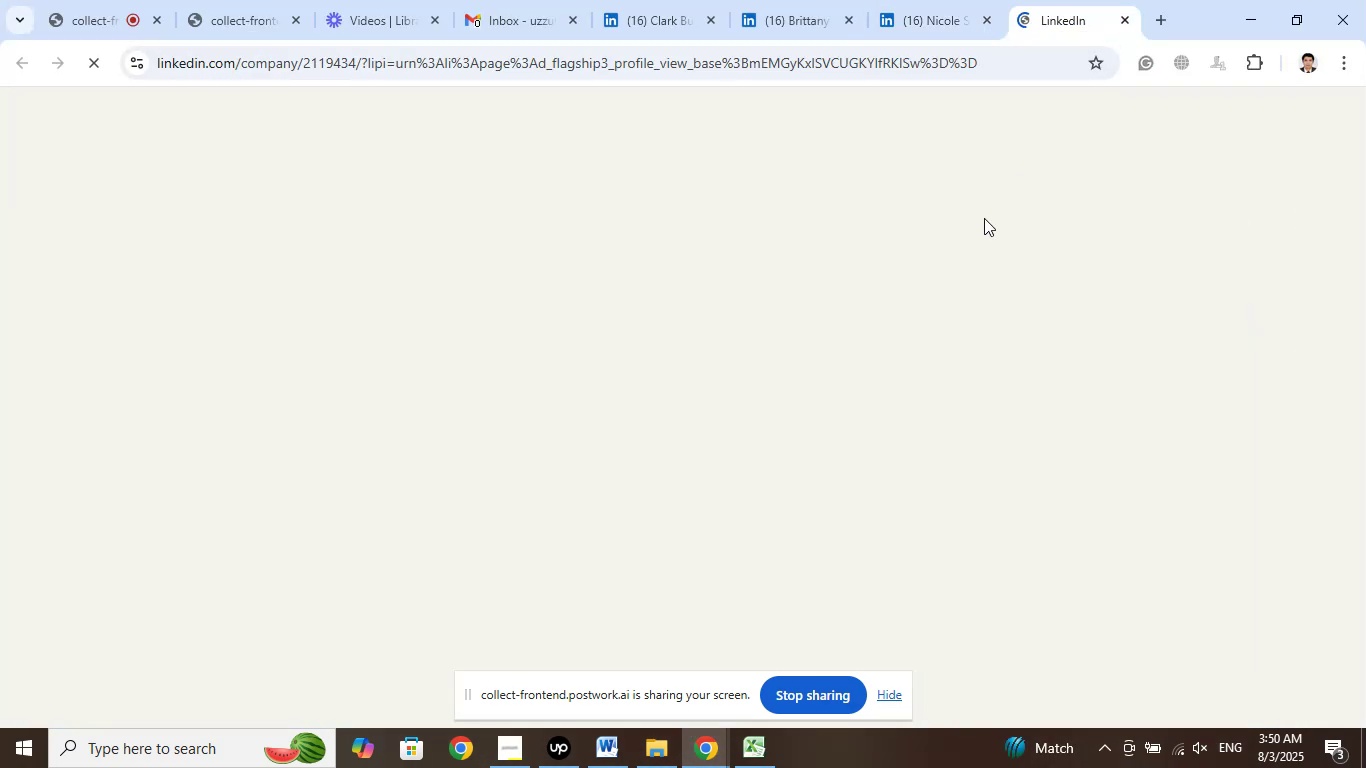 
mouse_move([911, 304])
 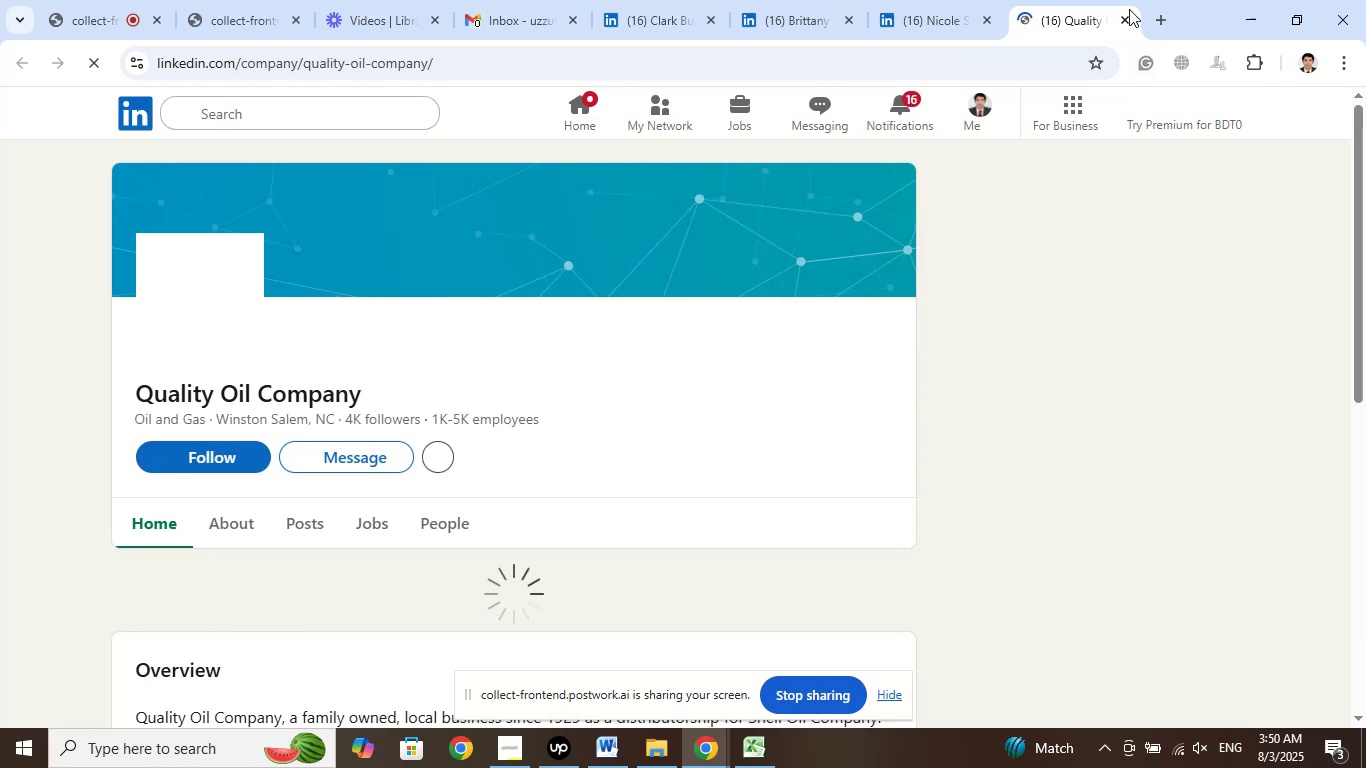 
left_click_drag(start_coordinate=[1127, 17], to_coordinate=[1127, 11])
 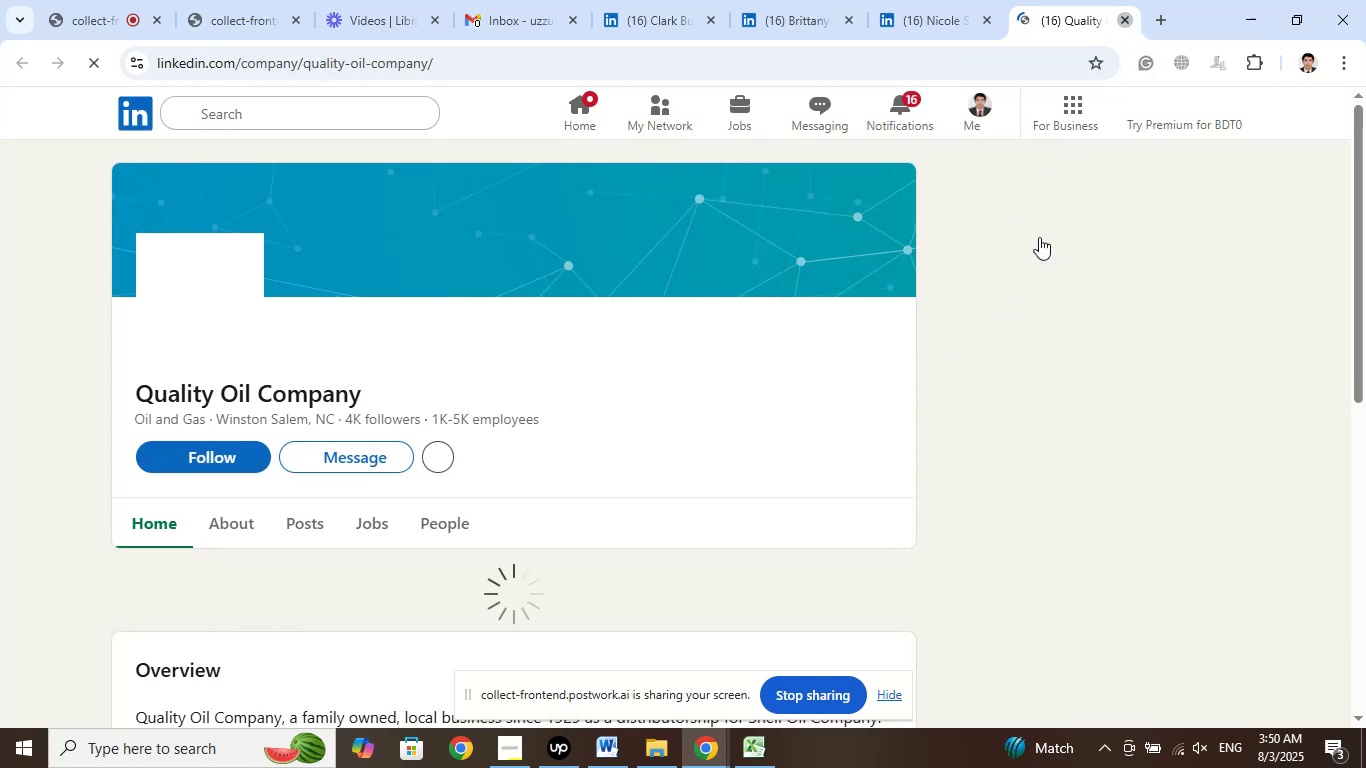 
mouse_move([992, 351])
 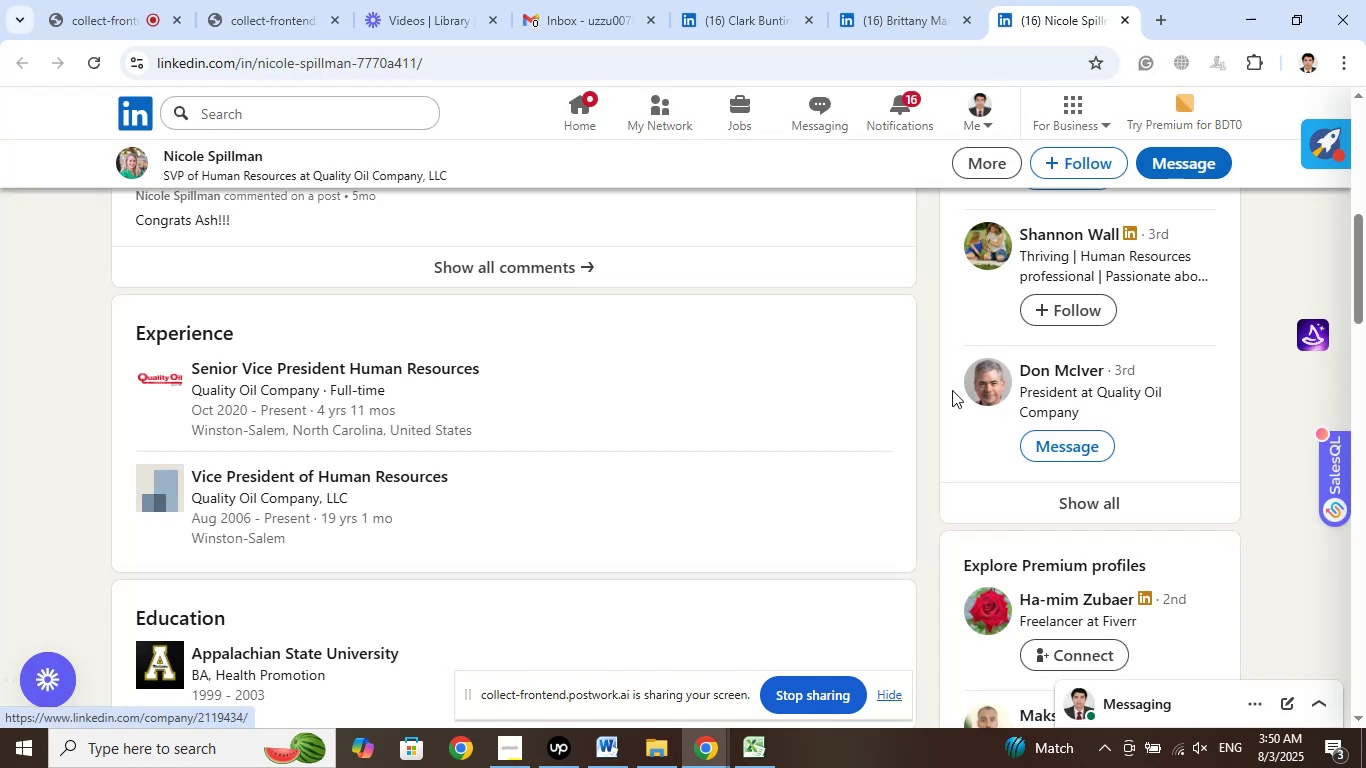 
scroll: coordinate [892, 403], scroll_direction: up, amount: 6.0
 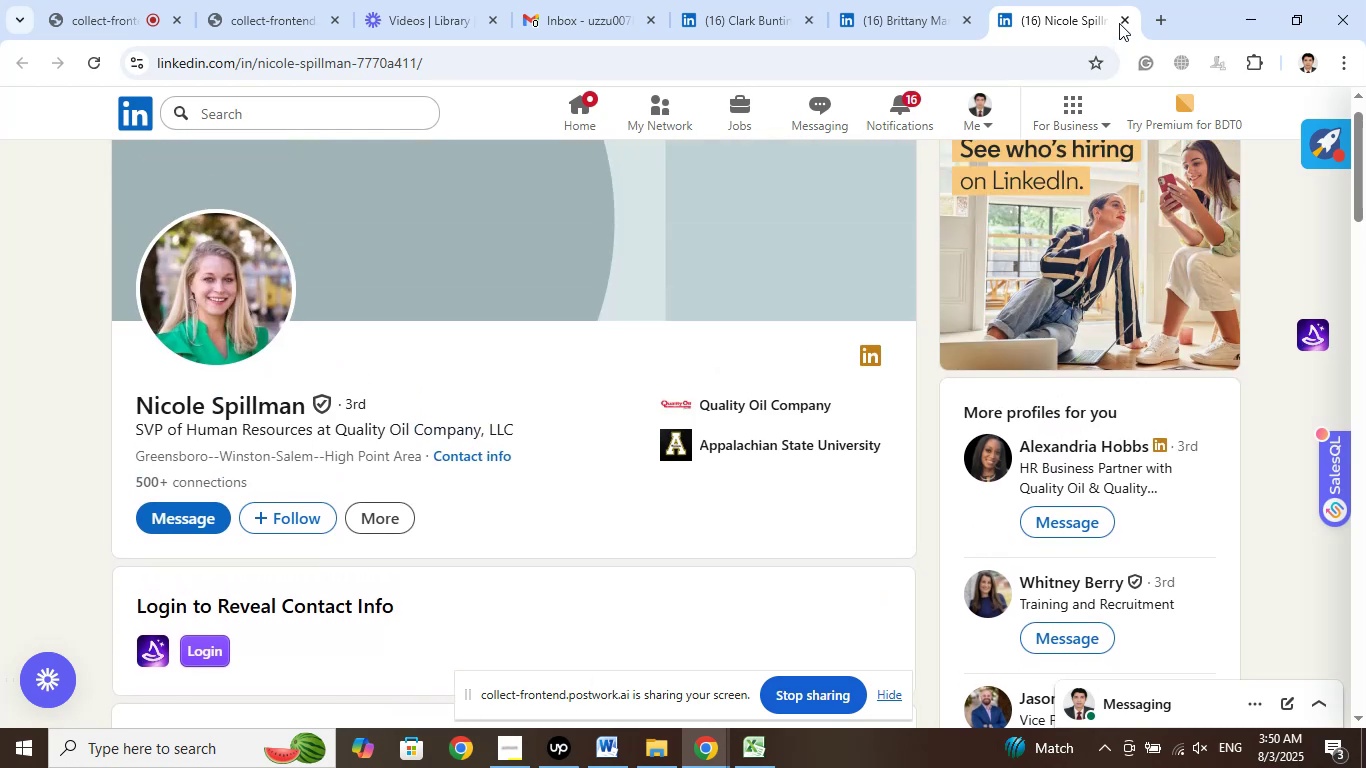 
left_click([1122, 16])
 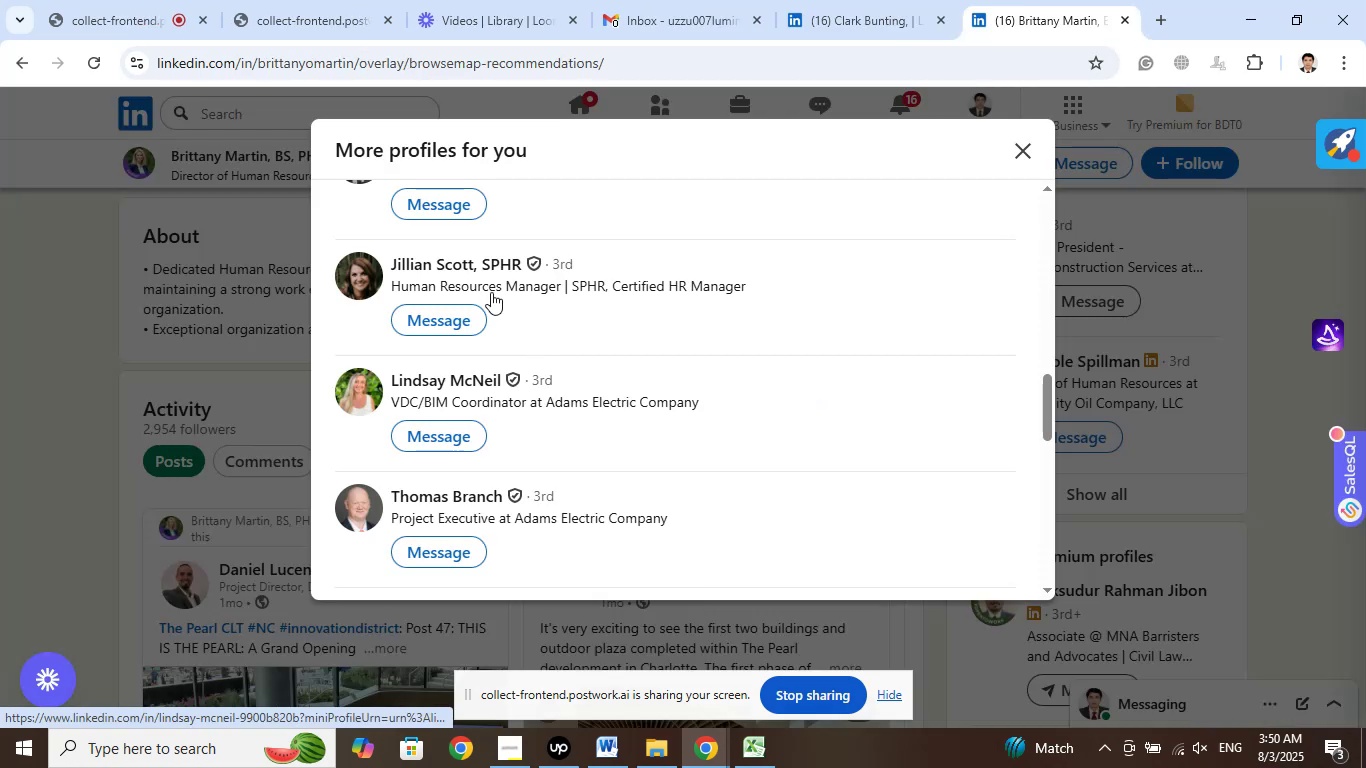 
right_click([463, 260])
 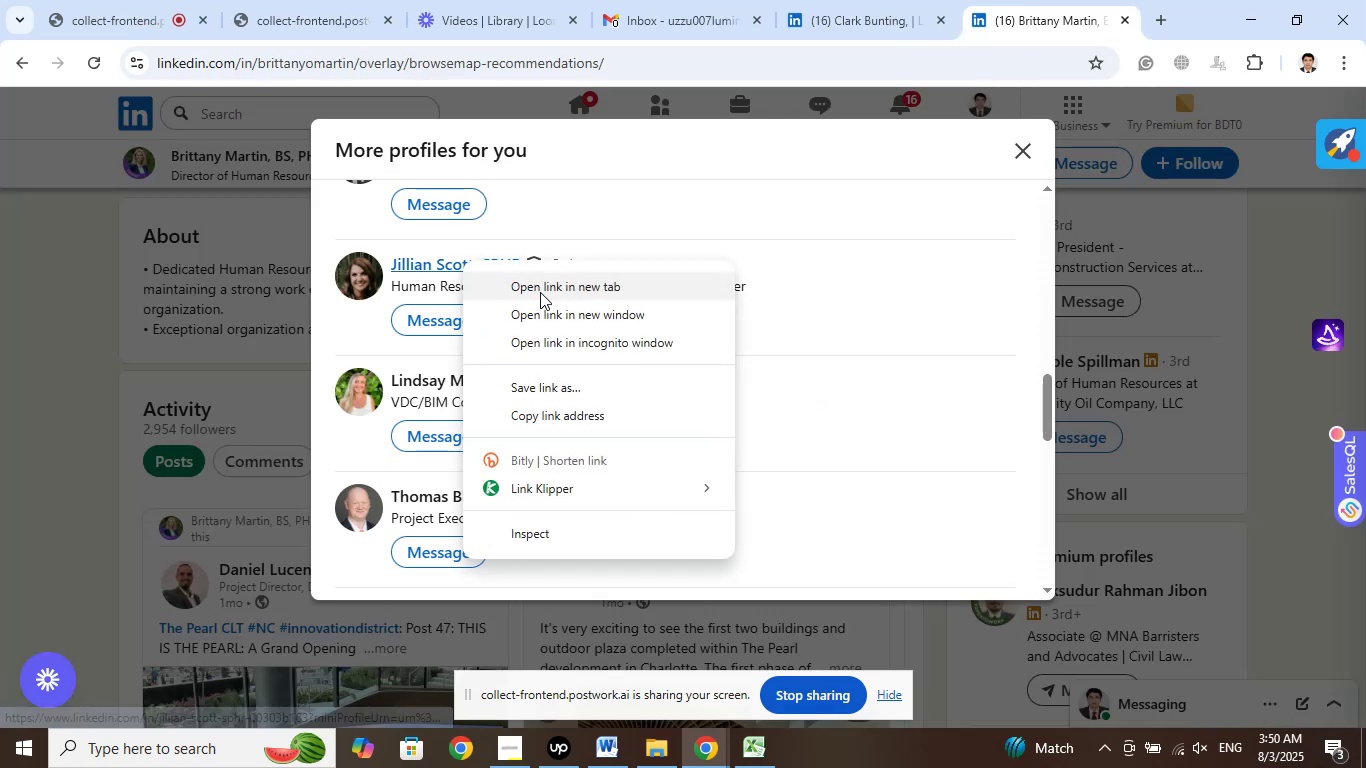 
left_click([540, 292])
 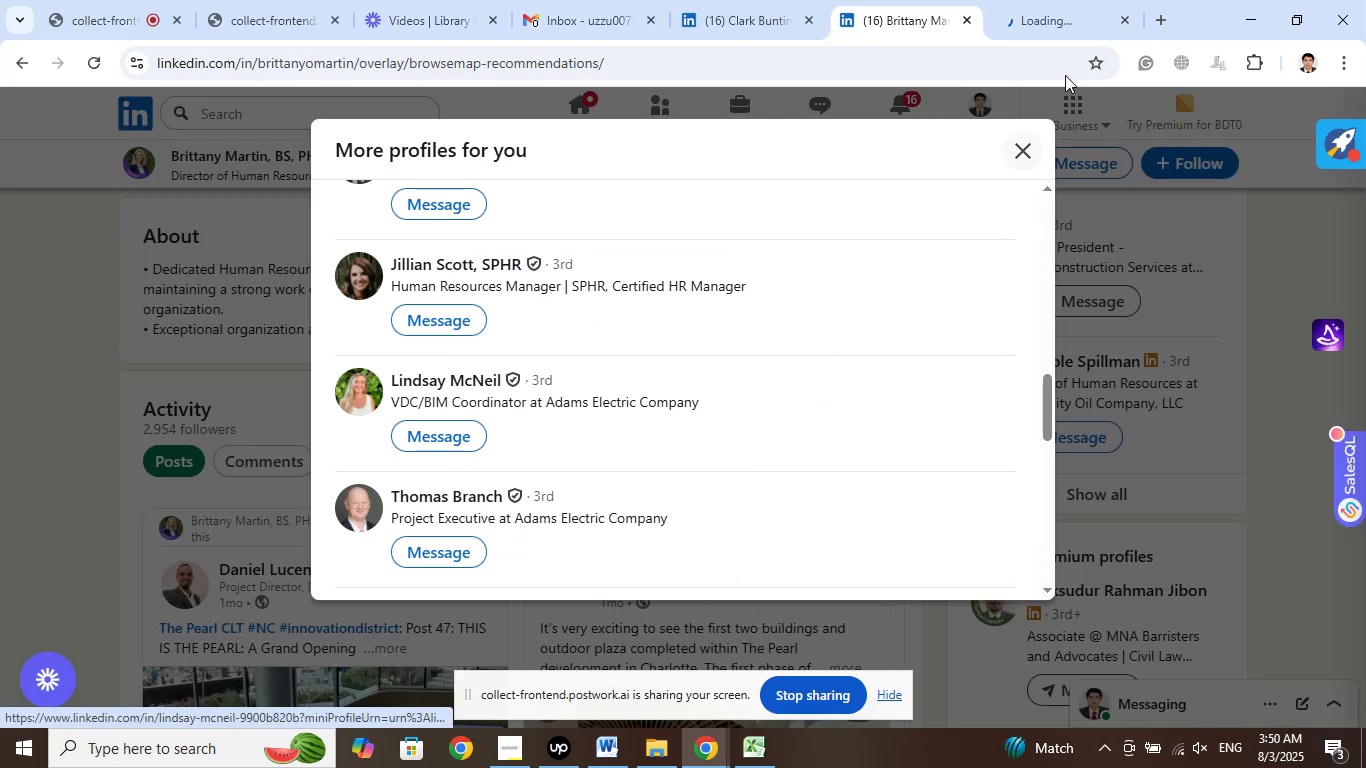 
left_click([1050, 0])
 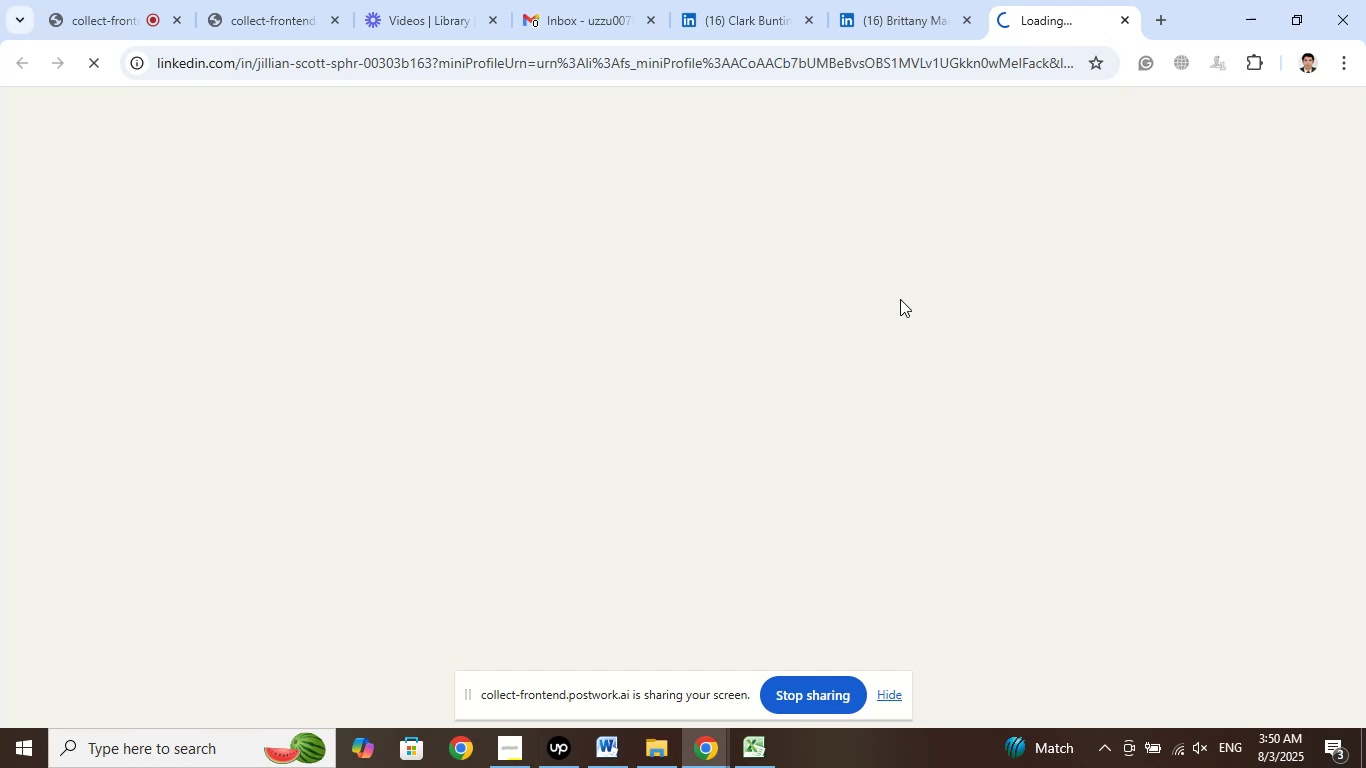 
wait(13.31)
 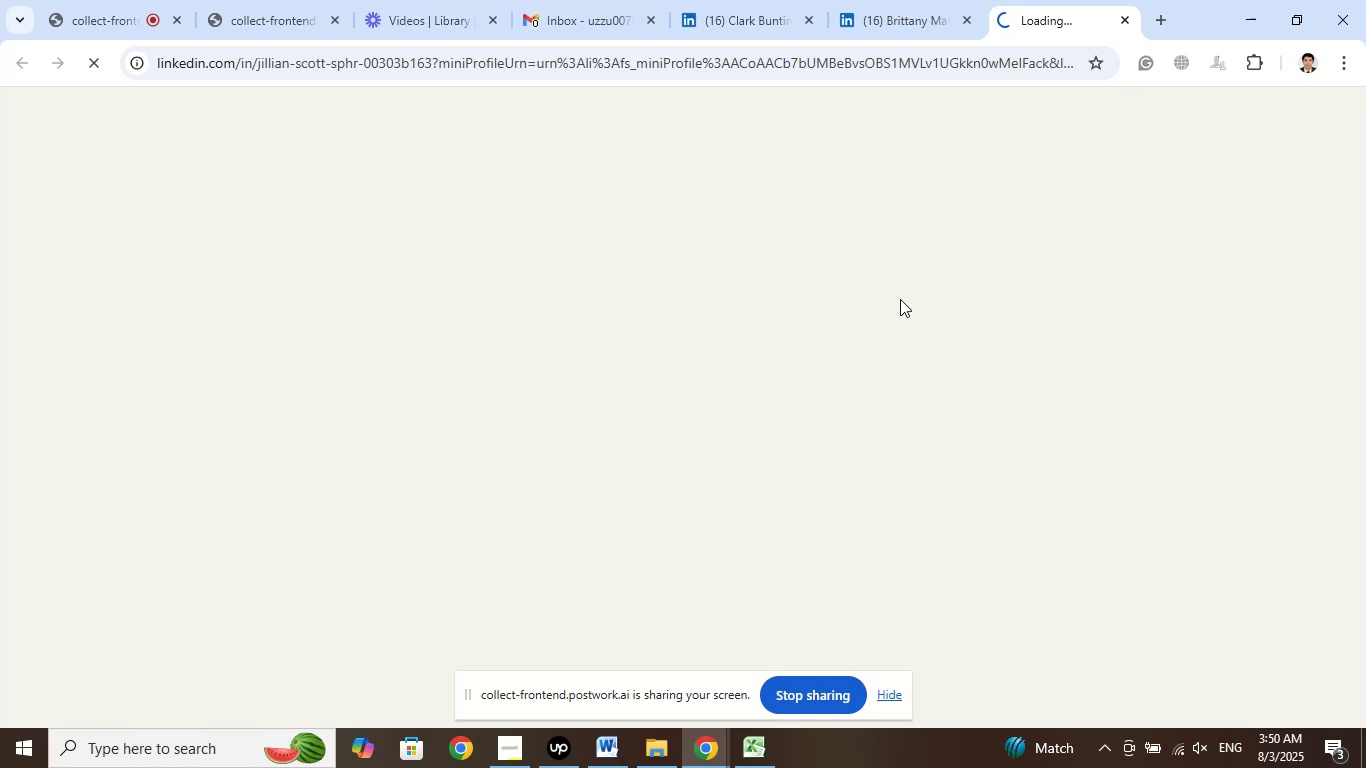 
left_click([561, 760])
 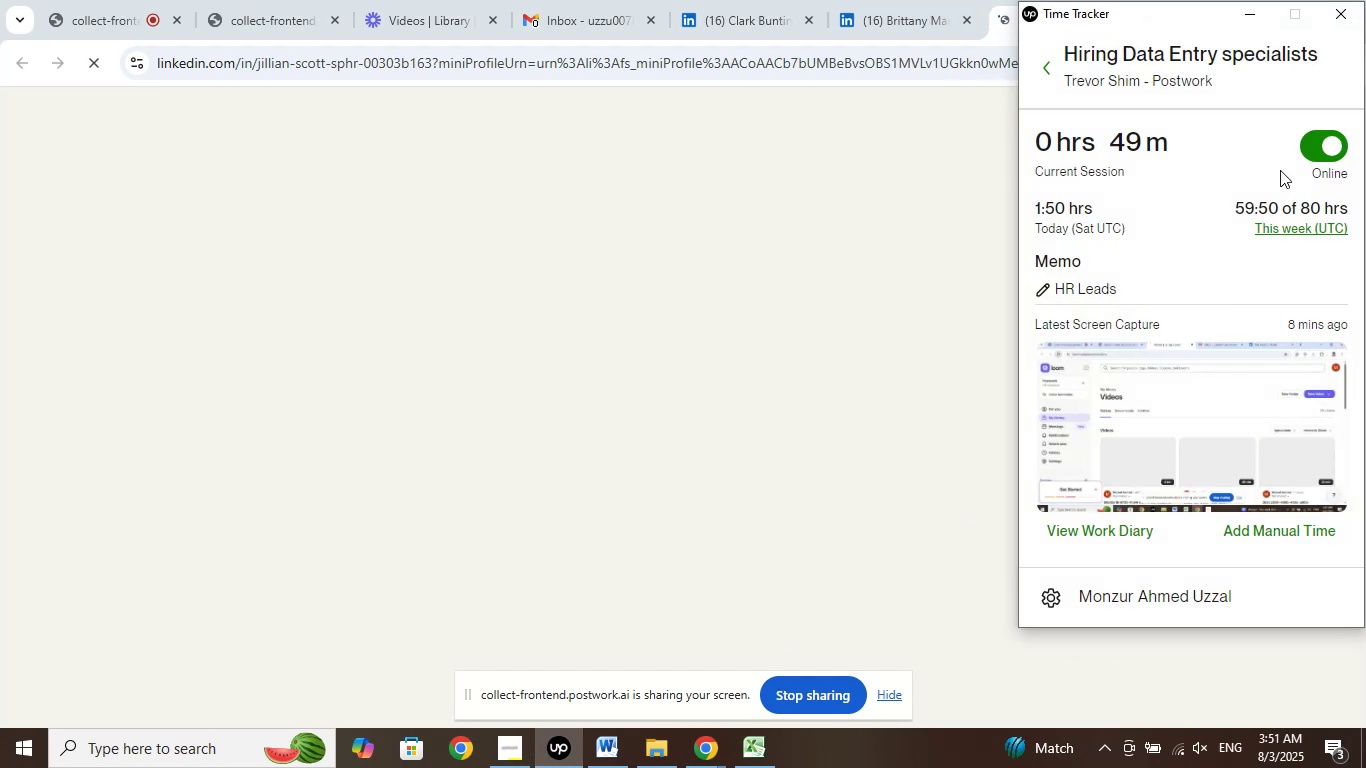 
left_click([1250, 16])
 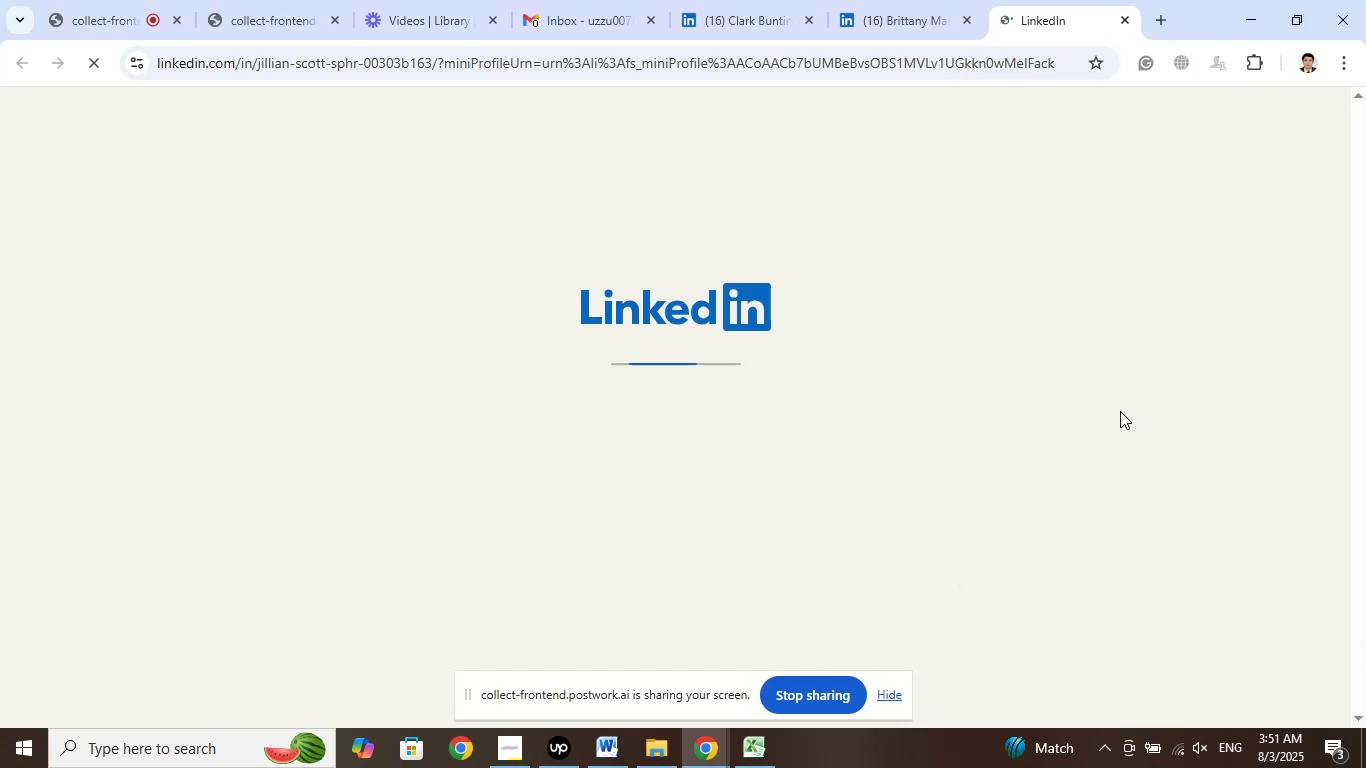 
wait(9.44)
 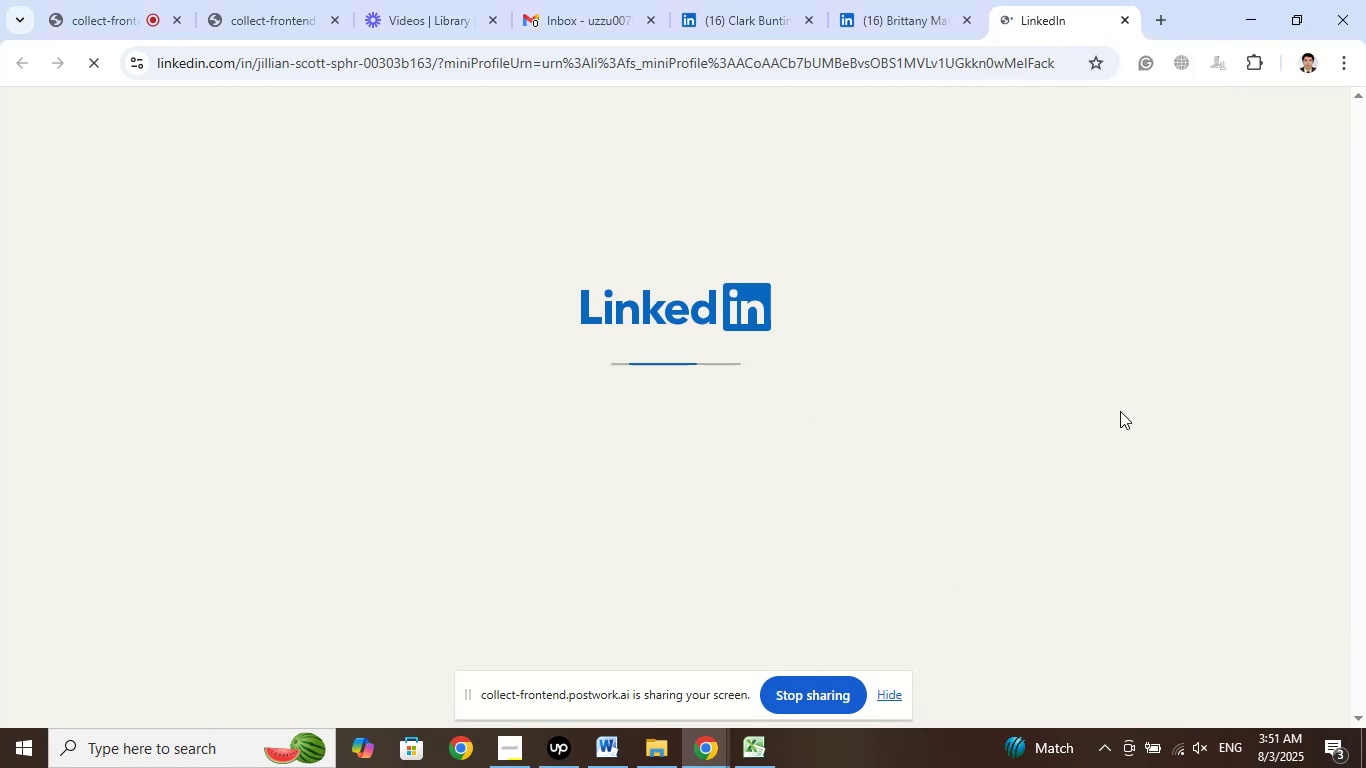 
left_click([758, 767])
 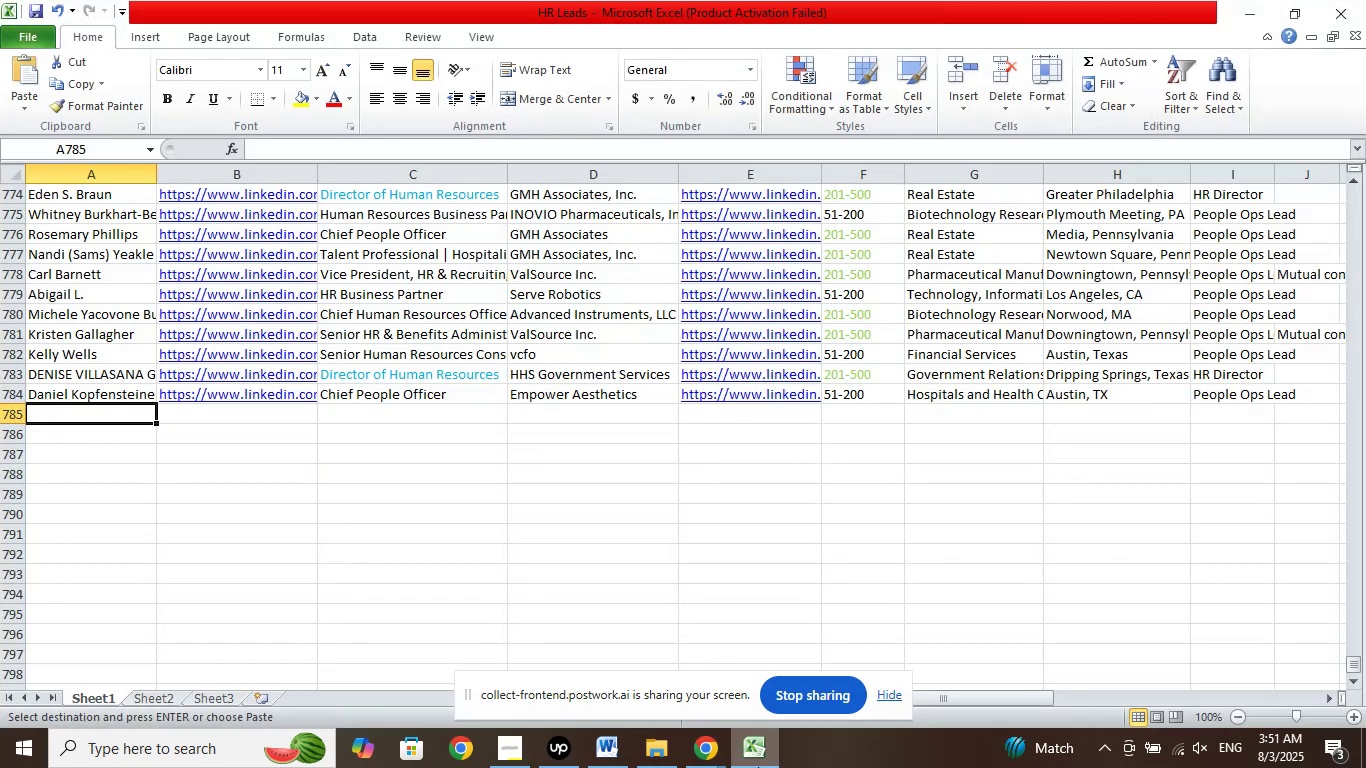 
left_click([758, 767])
 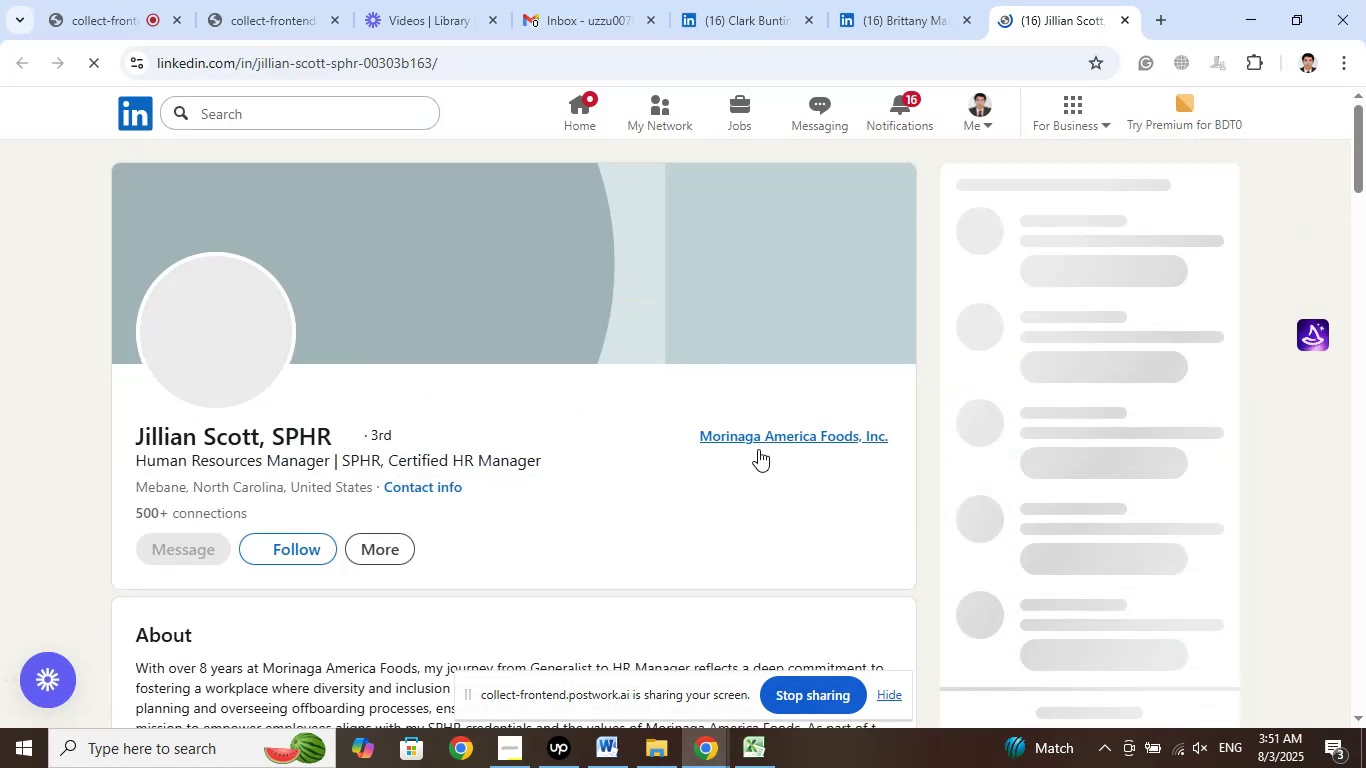 
left_click([802, 440])
 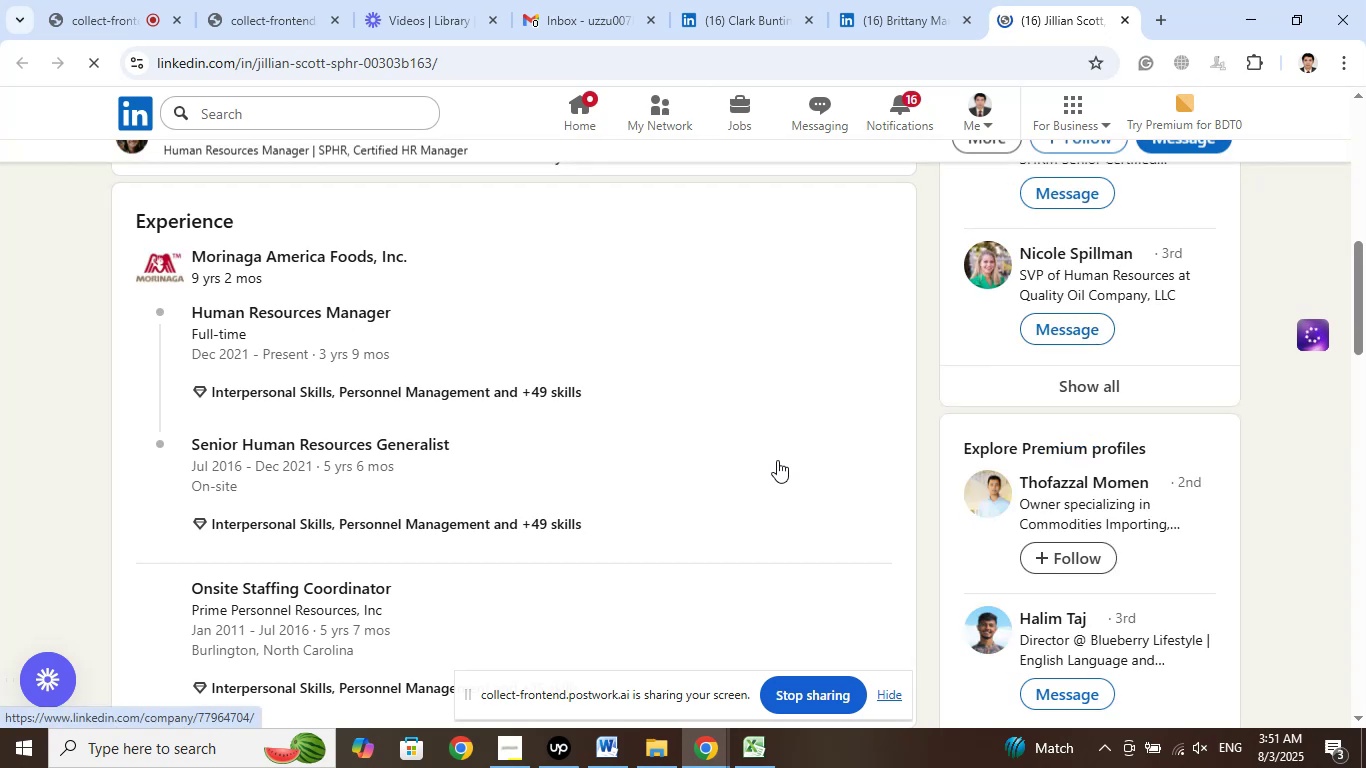 
scroll: coordinate [777, 460], scroll_direction: up, amount: 1.0
 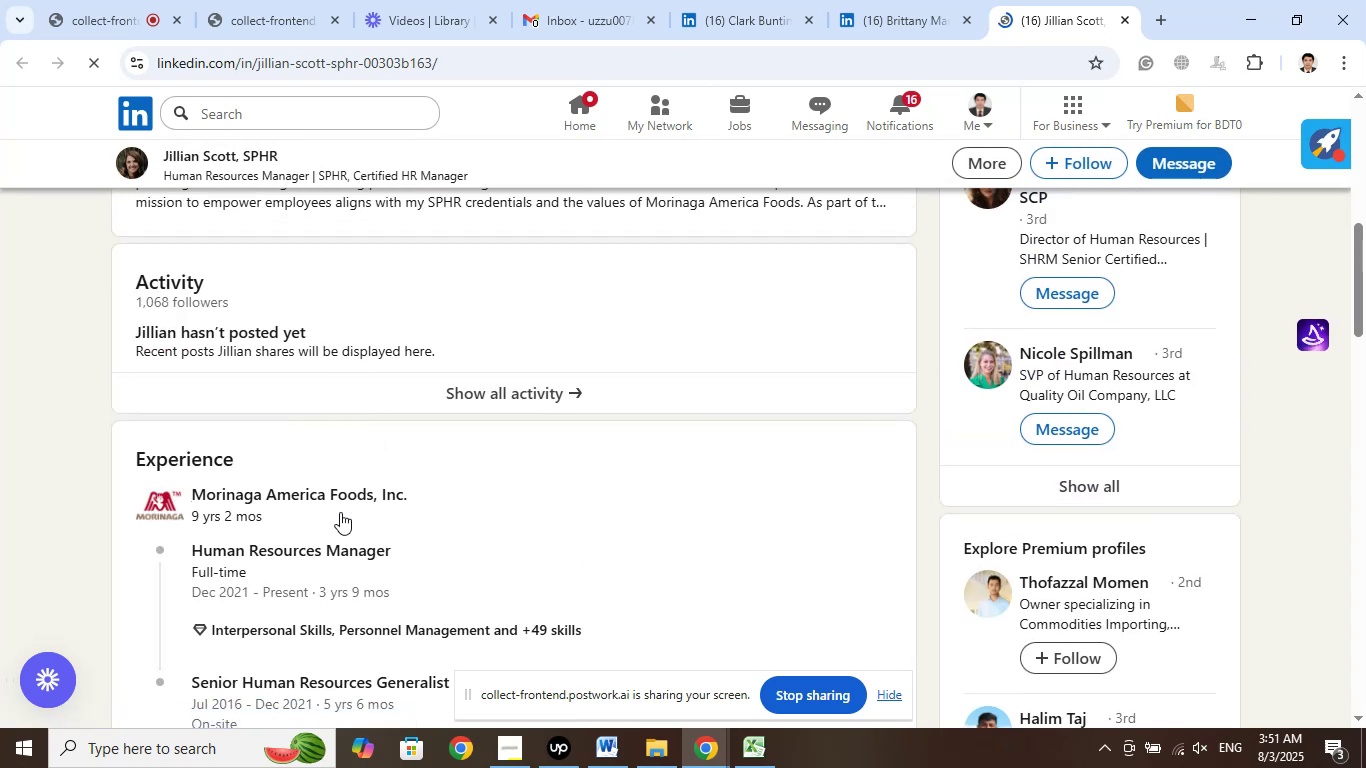 
right_click([370, 490])
 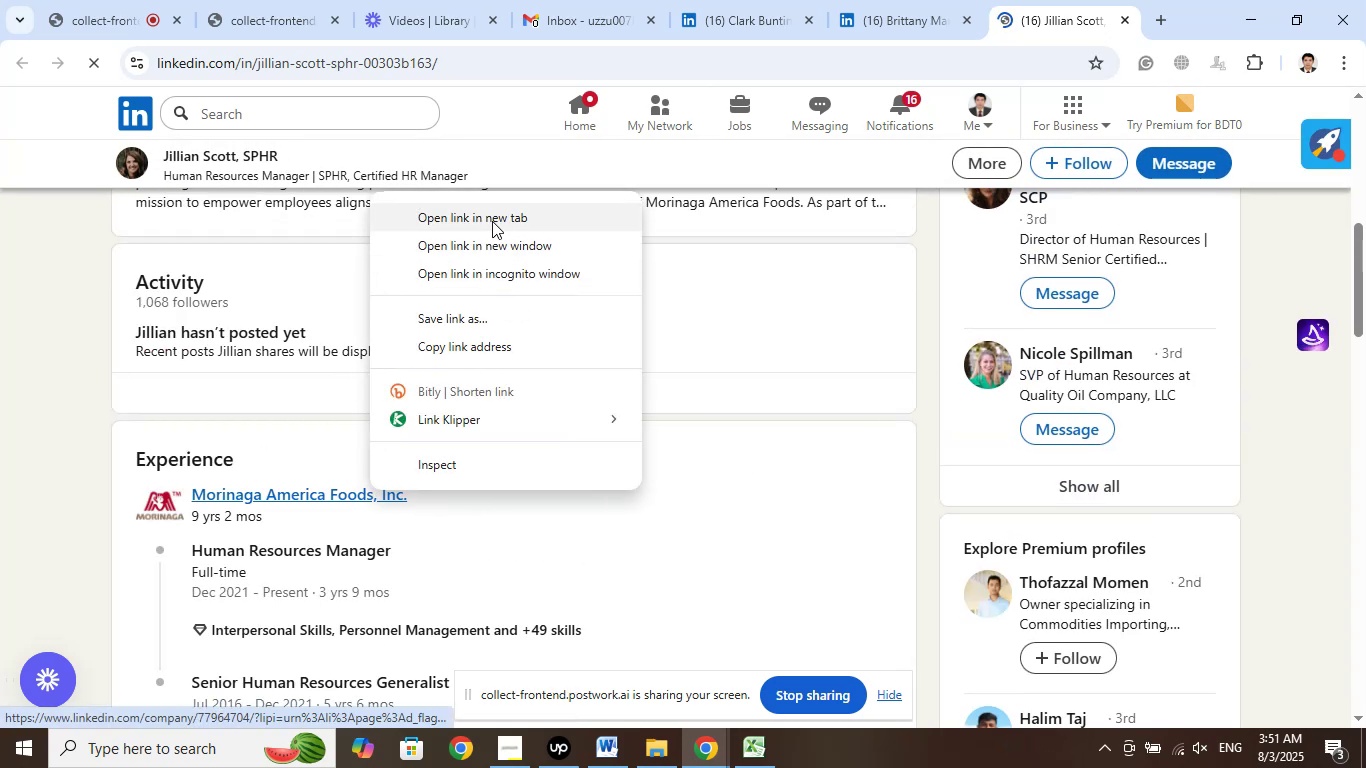 
left_click([489, 211])
 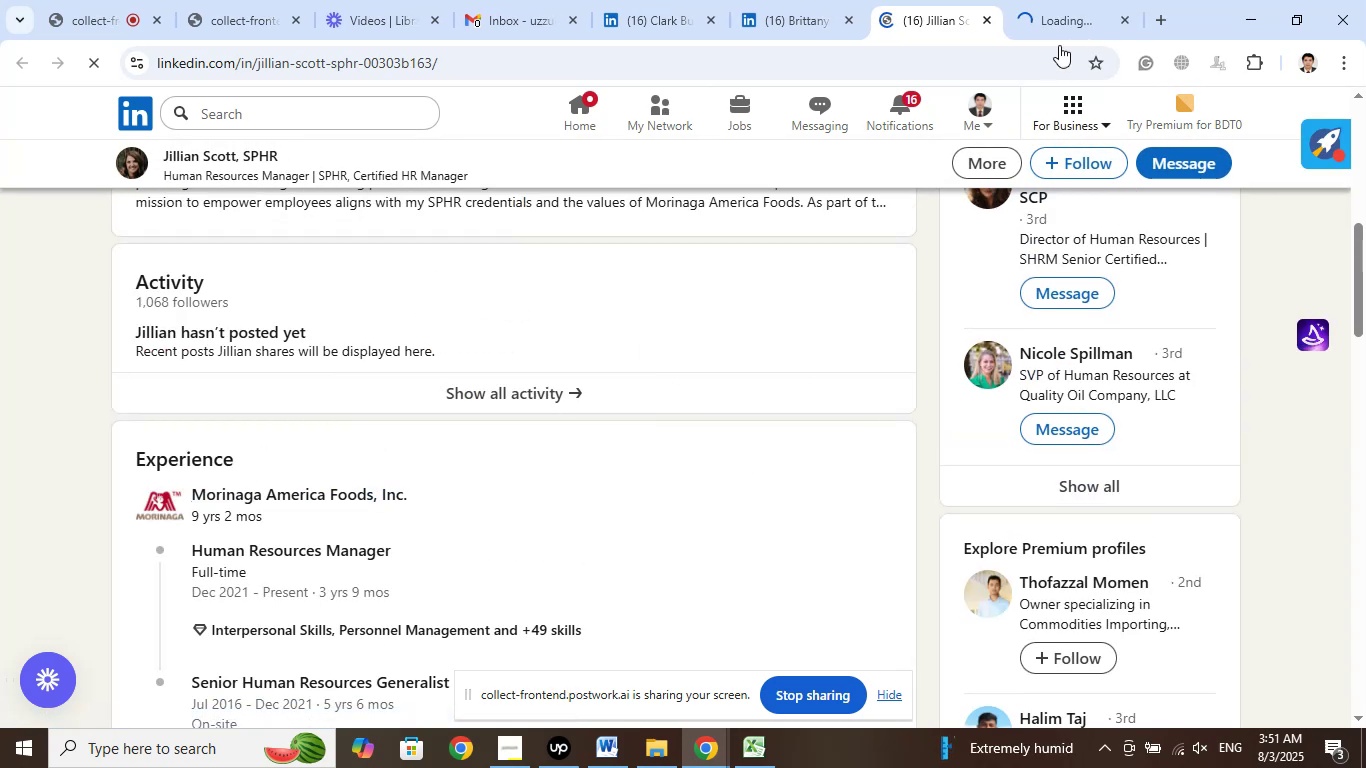 
left_click([1057, 2])
 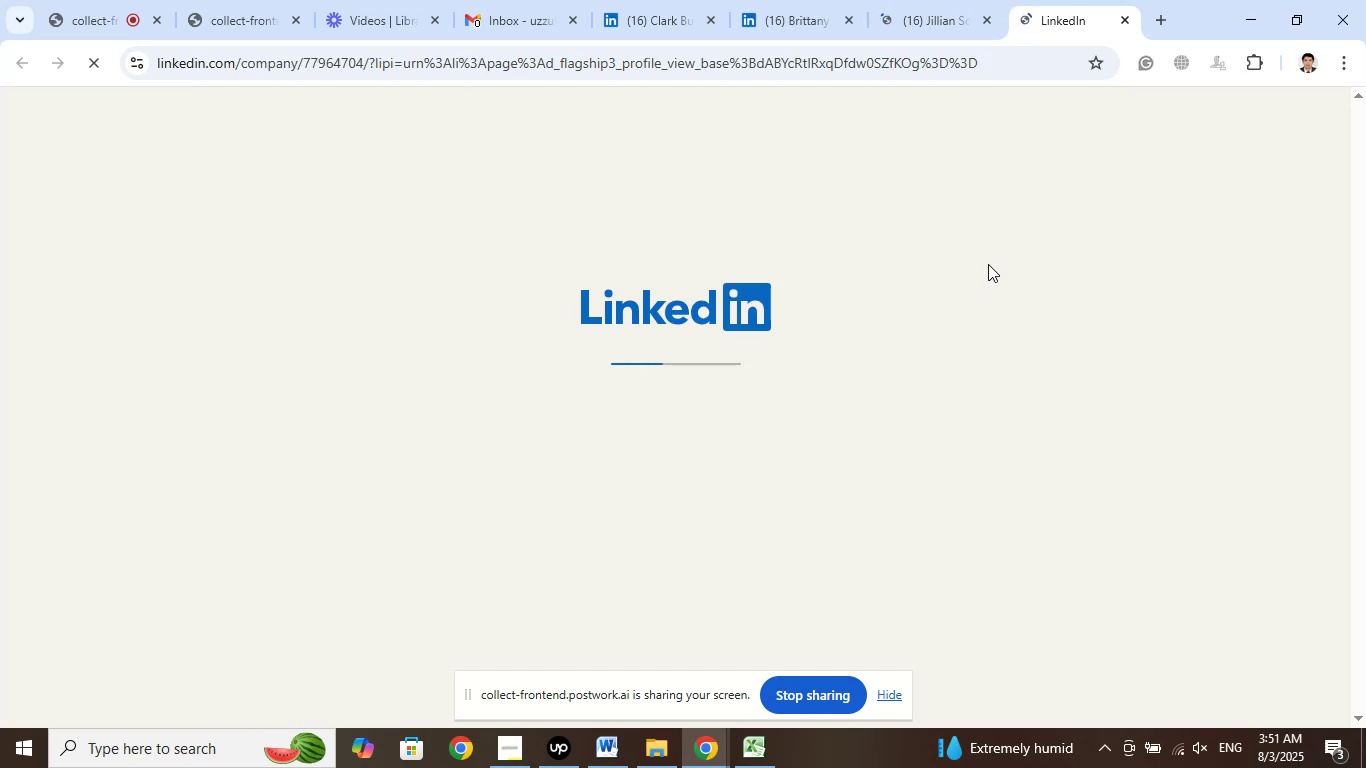 
wait(10.51)
 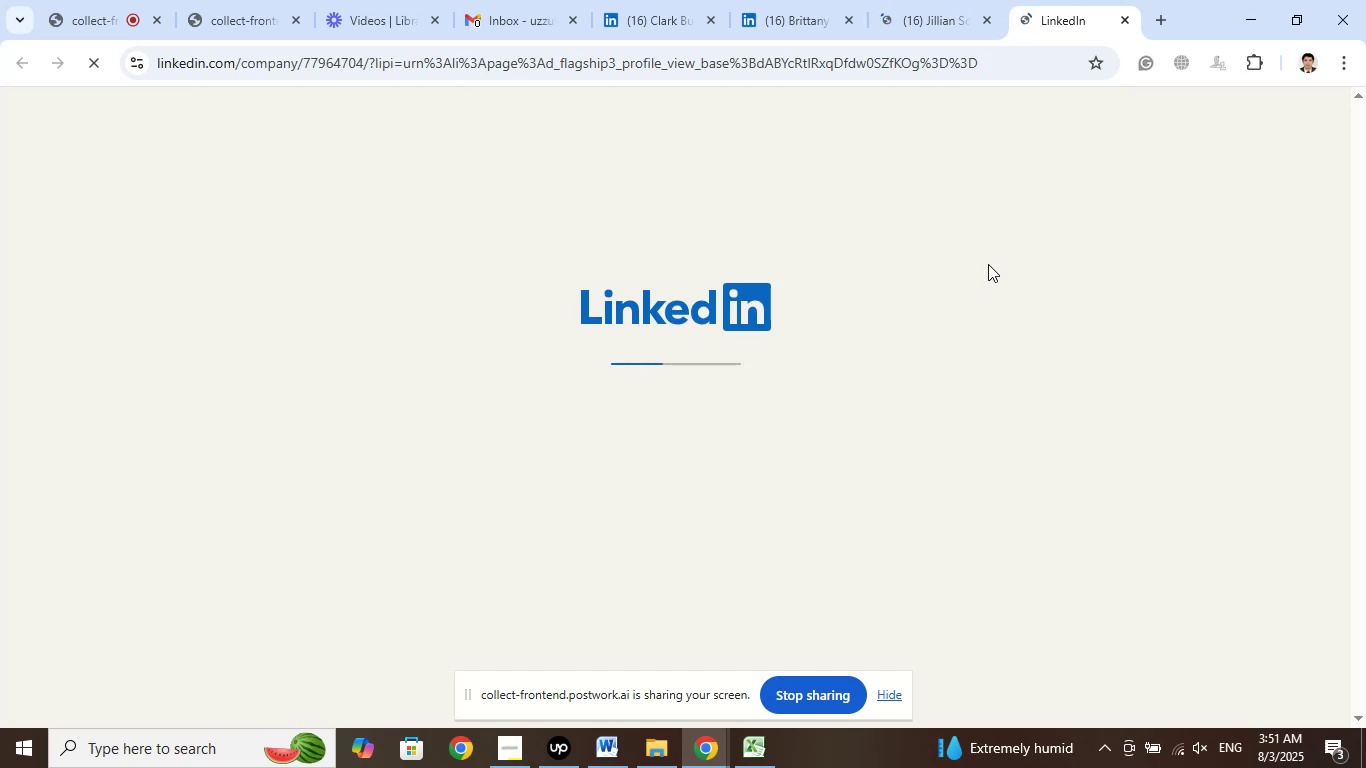 
left_click([905, 0])
 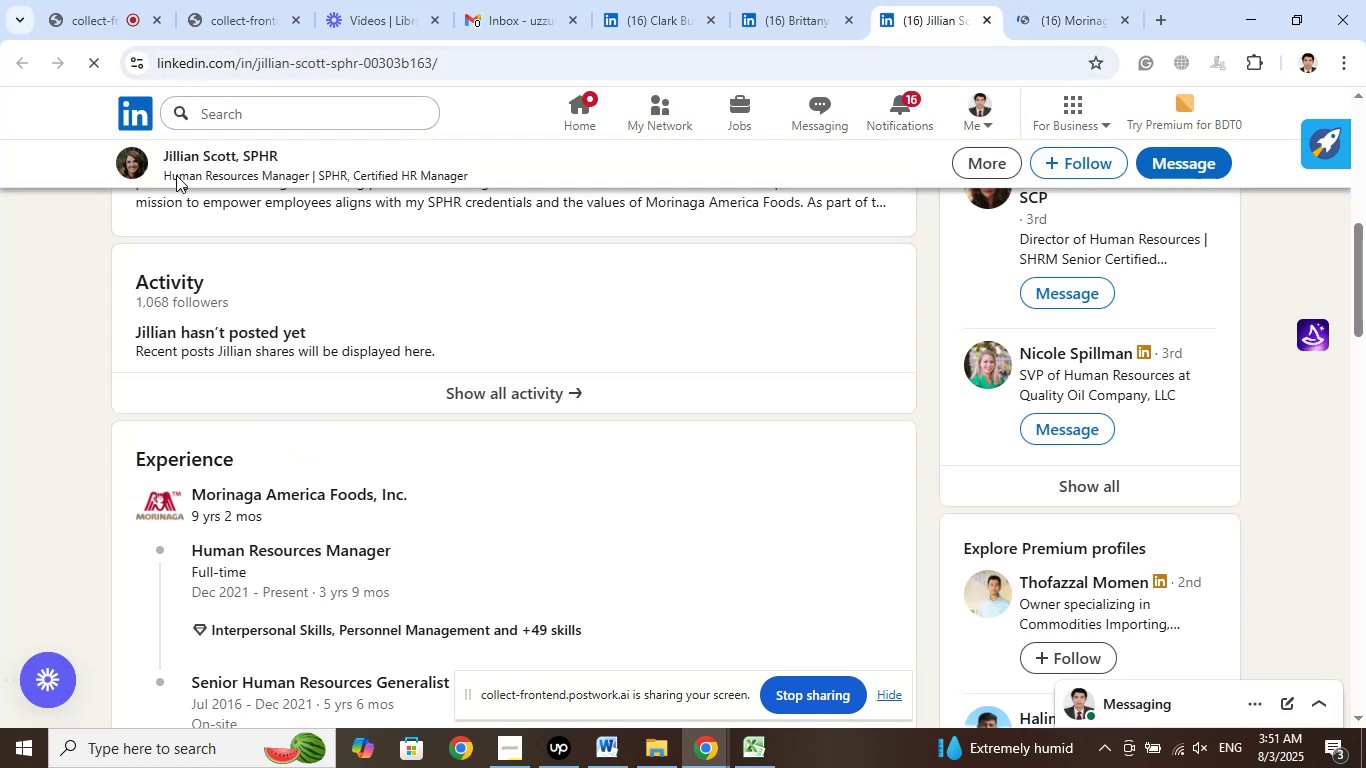 
left_click([209, 156])
 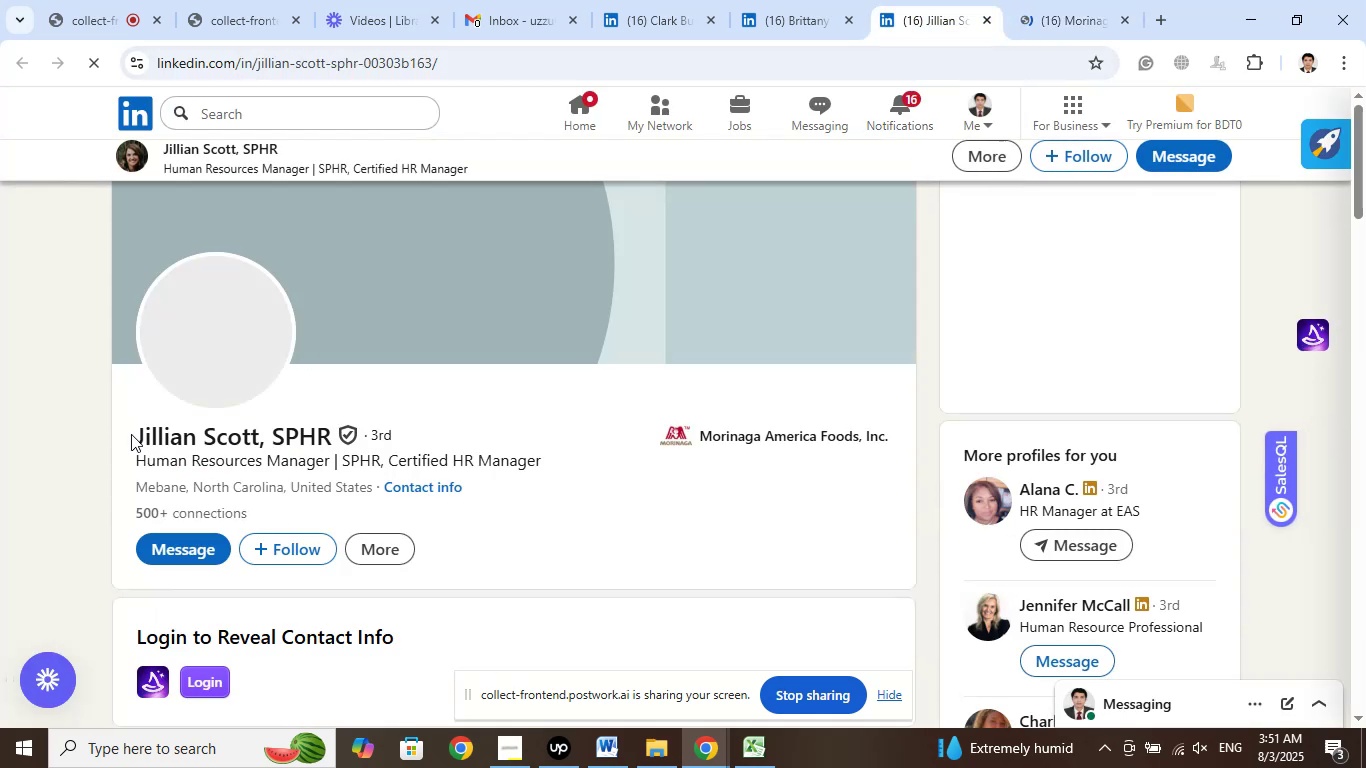 
left_click_drag(start_coordinate=[120, 434], to_coordinate=[257, 439])
 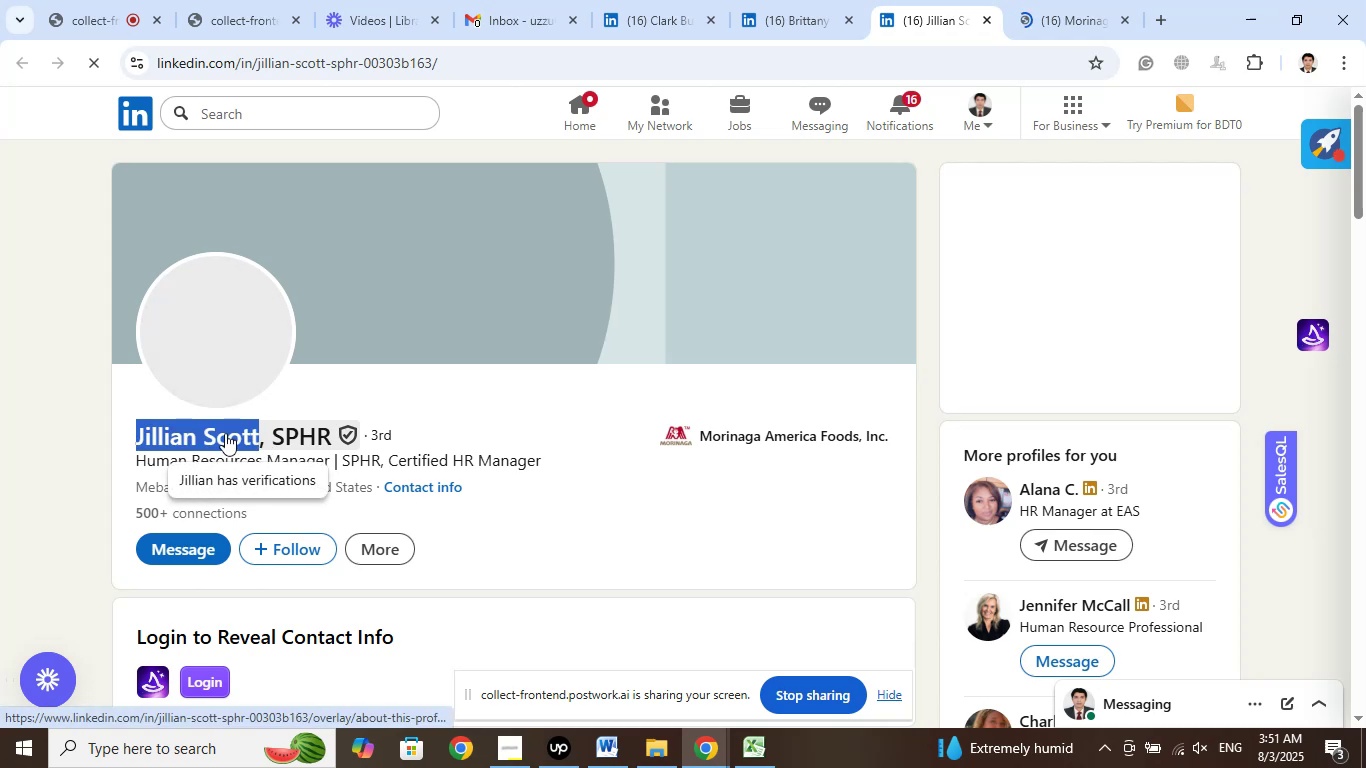 
right_click([225, 433])
 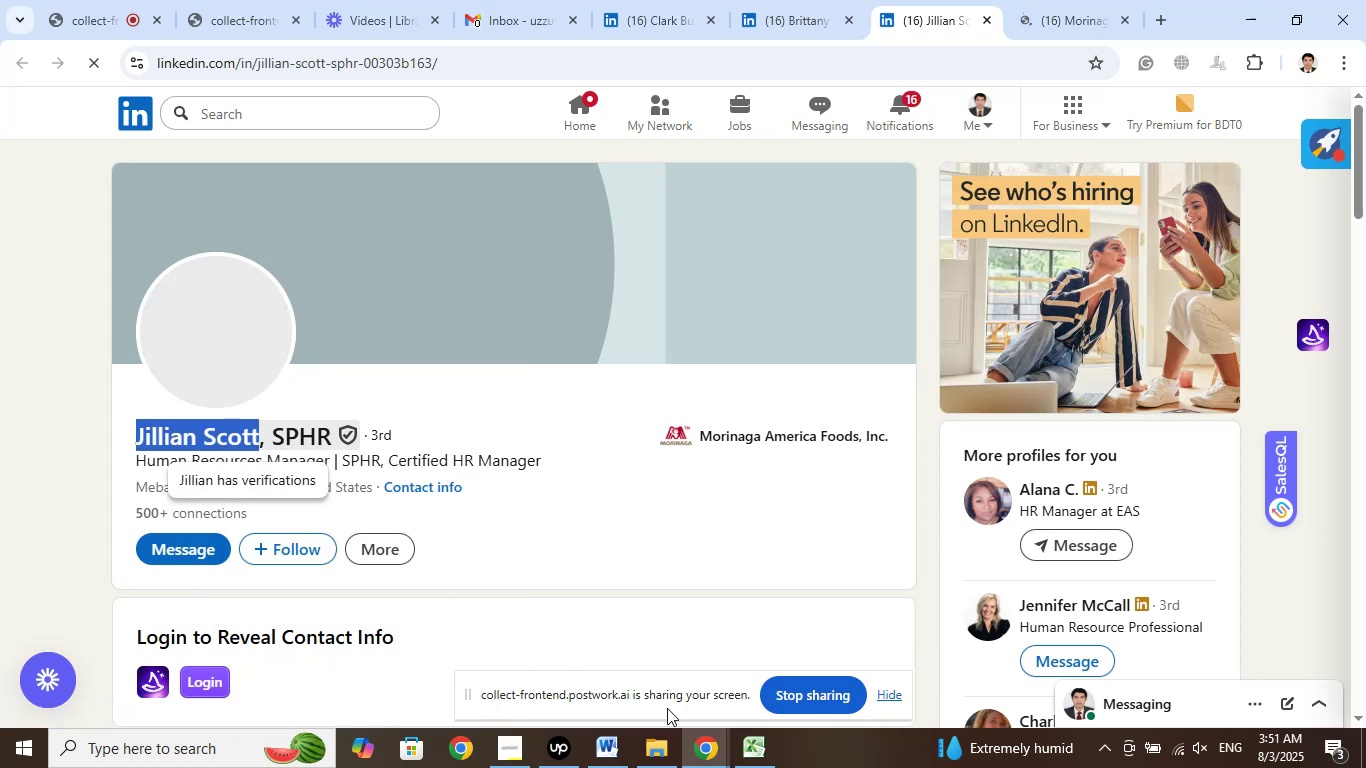 
left_click([755, 762])
 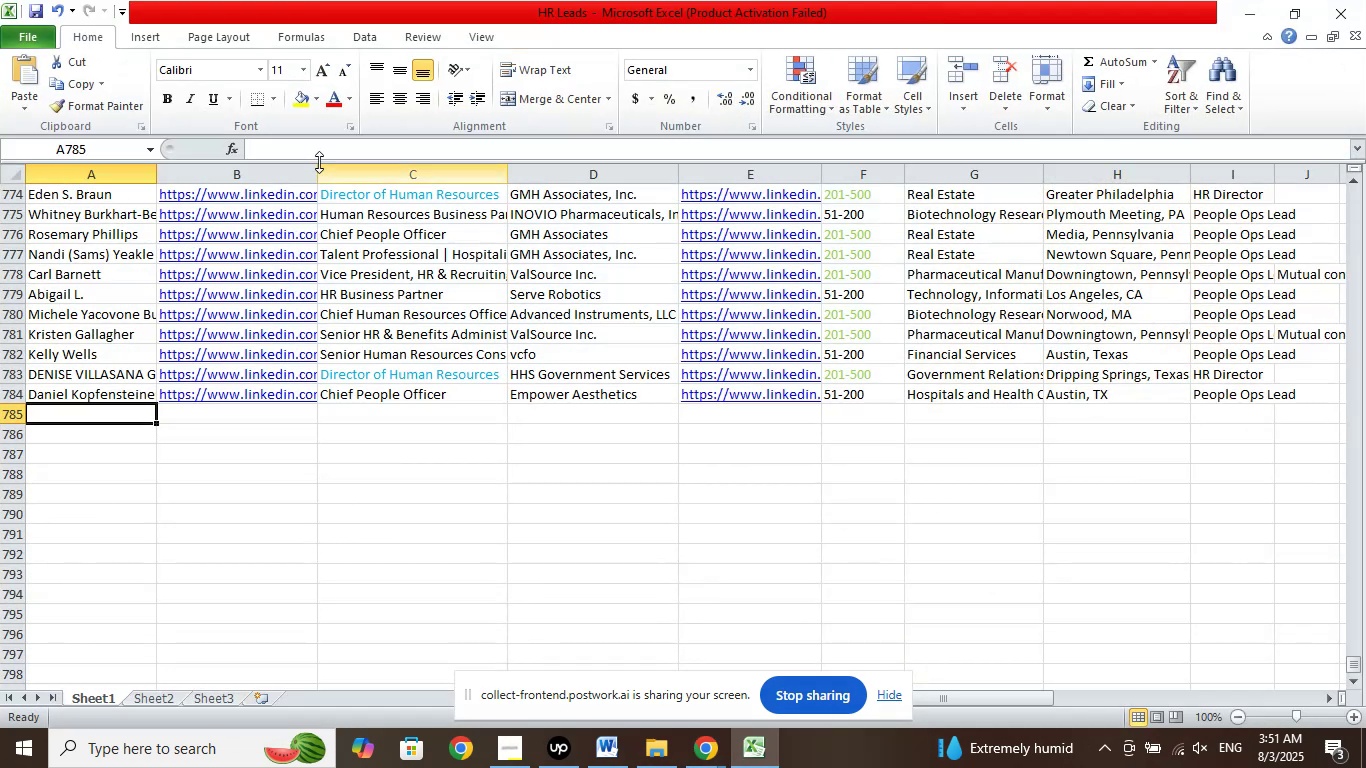 
left_click([305, 141])
 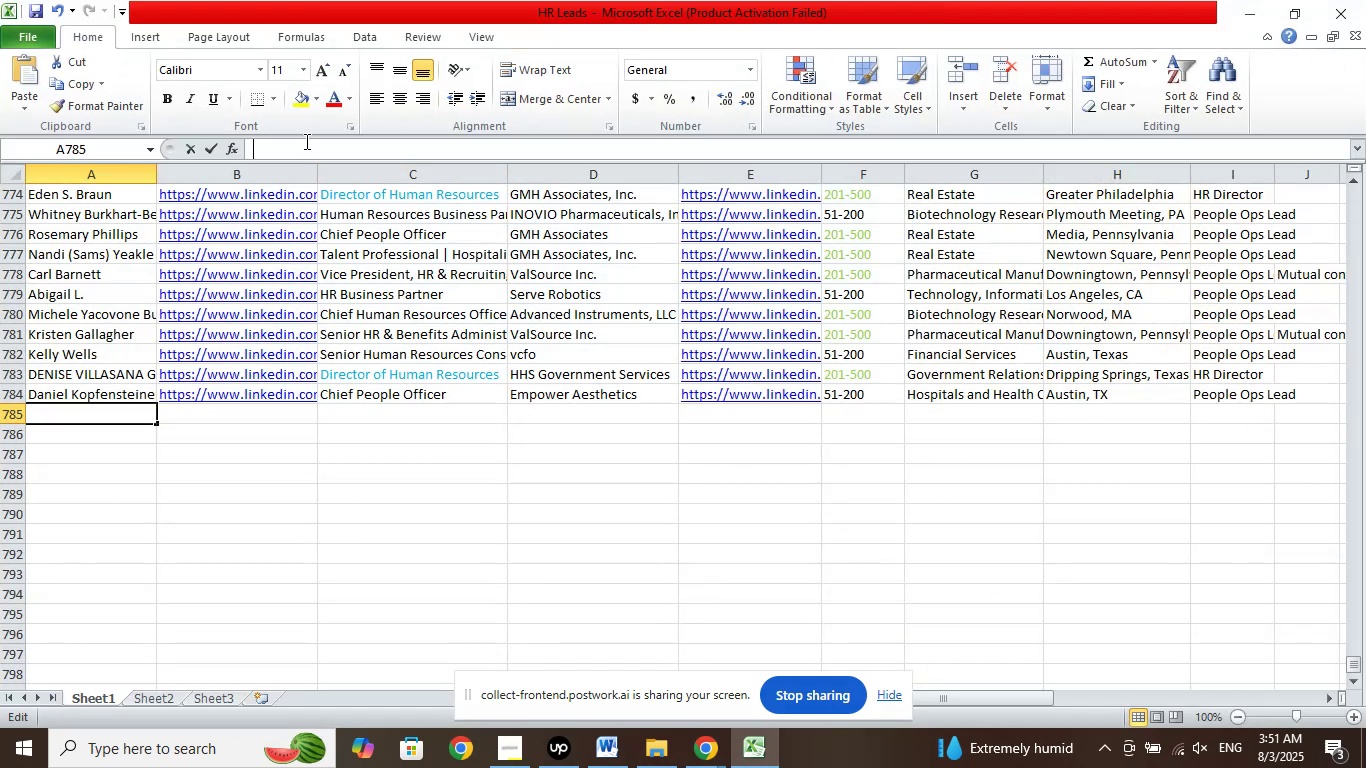 
right_click([305, 141])
 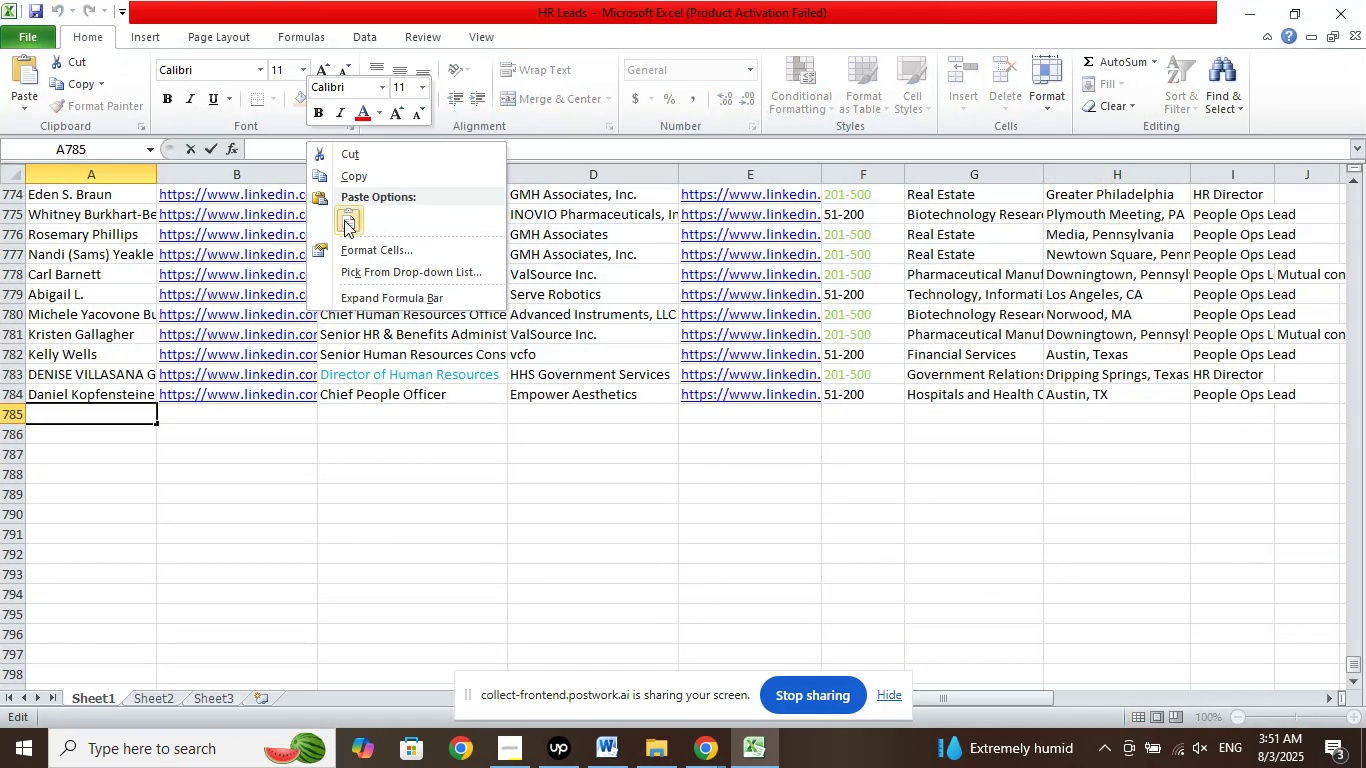 
left_click([344, 220])
 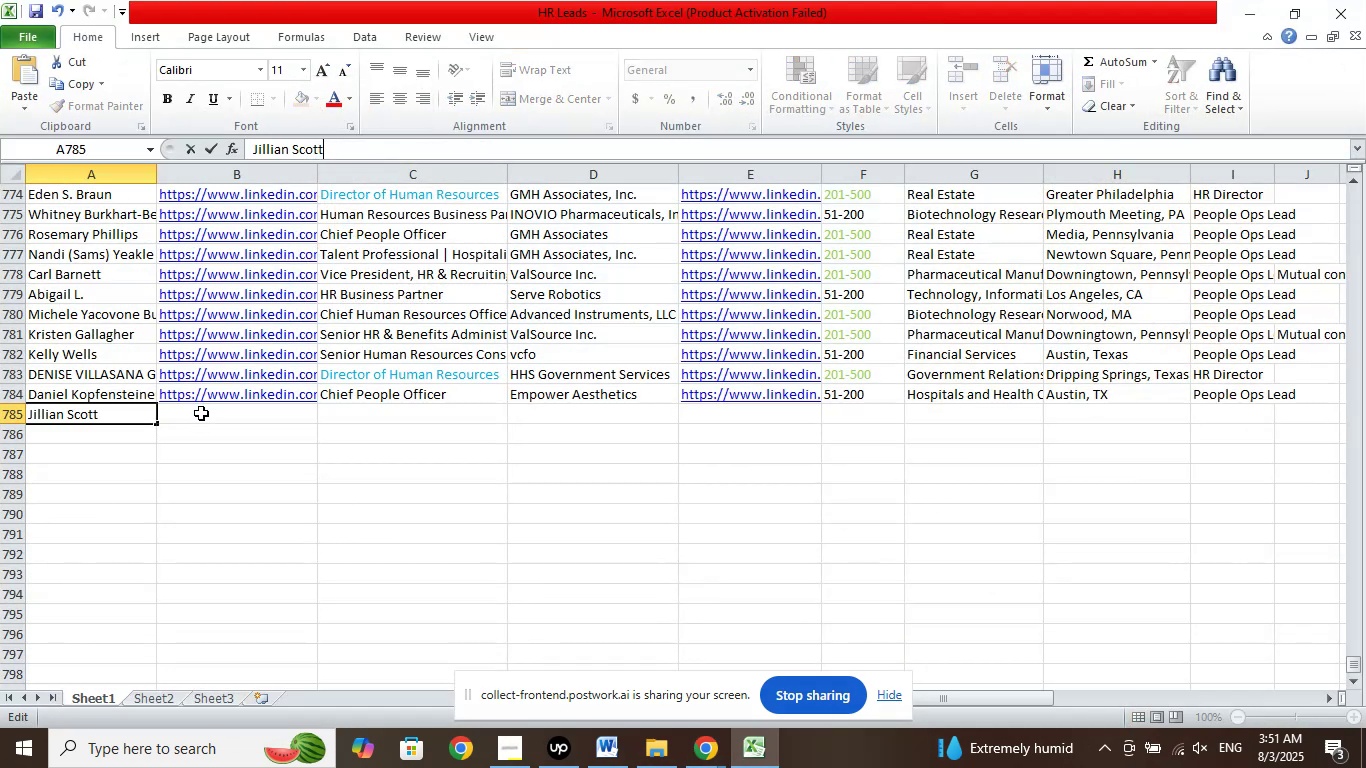 
left_click([201, 413])
 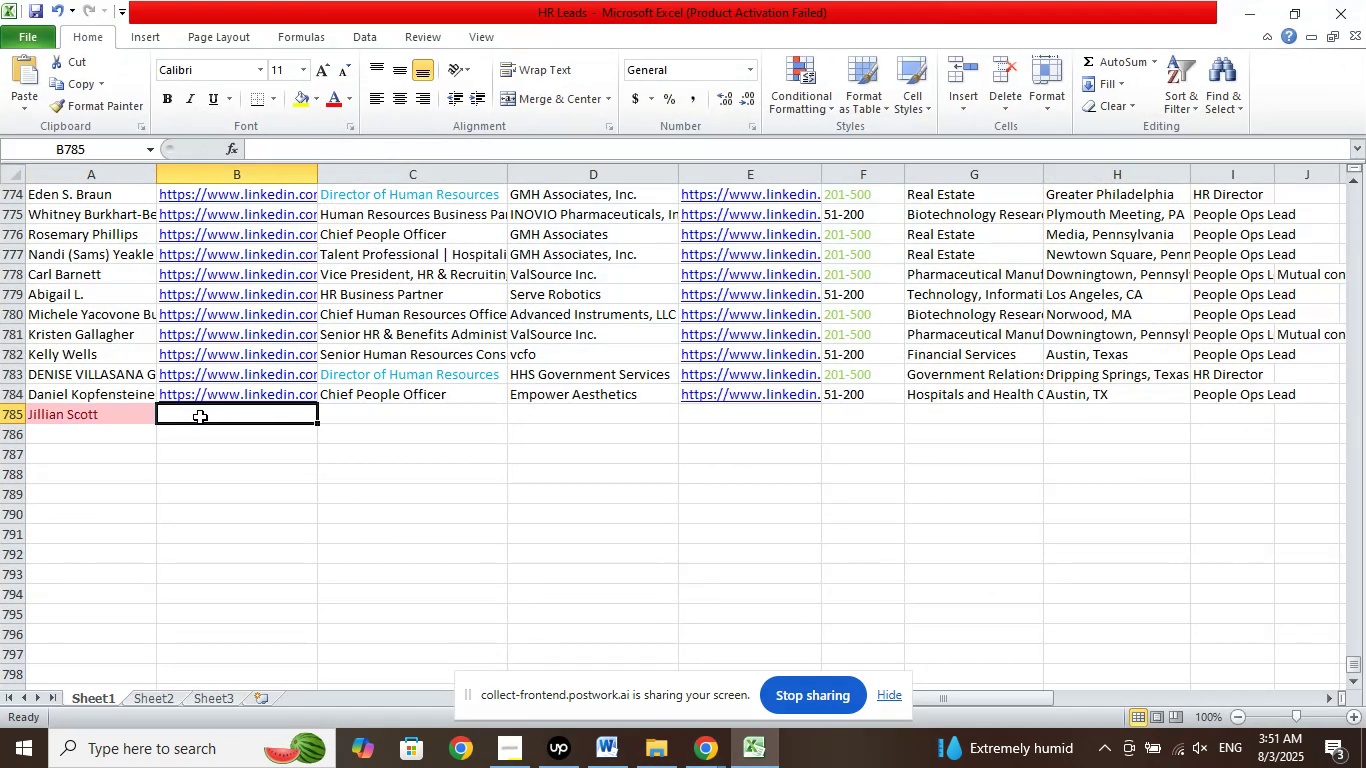 
key(Control+Z)
 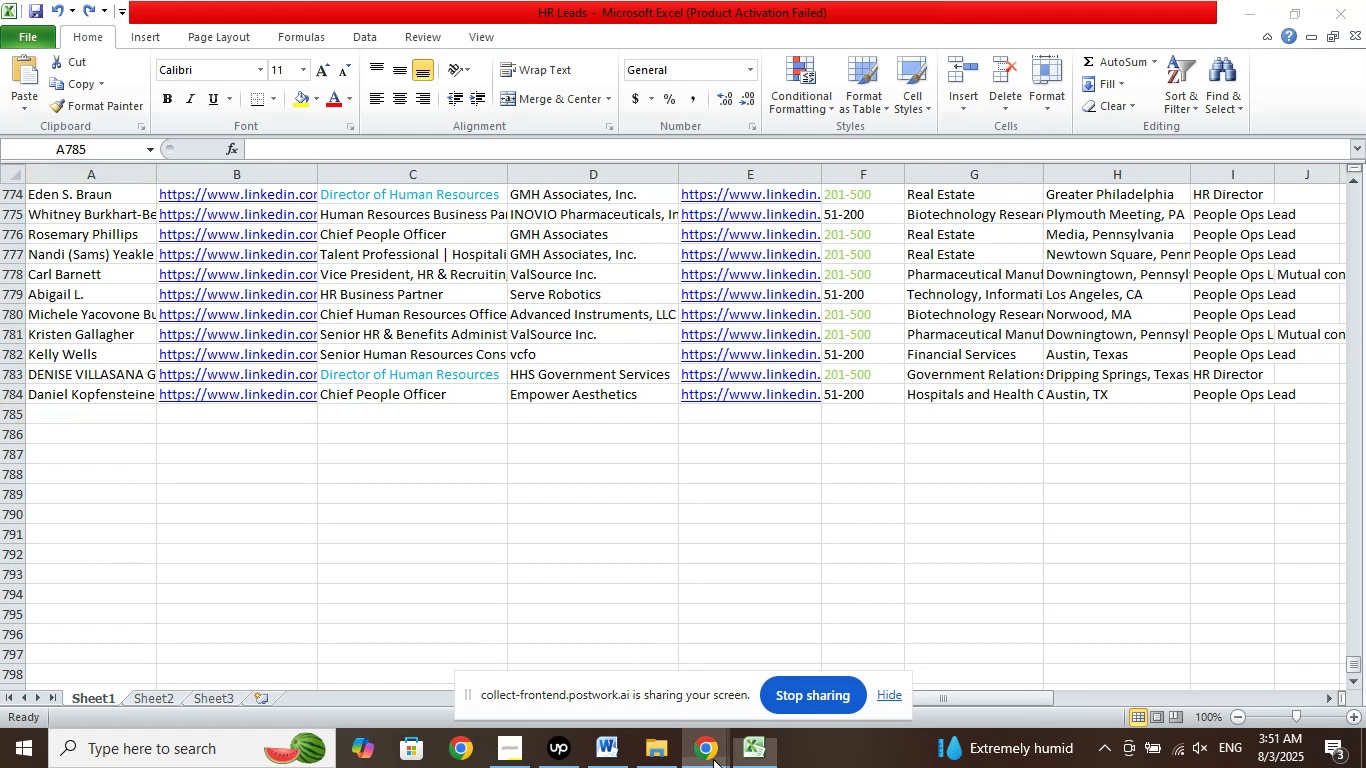 
left_click([655, 680])
 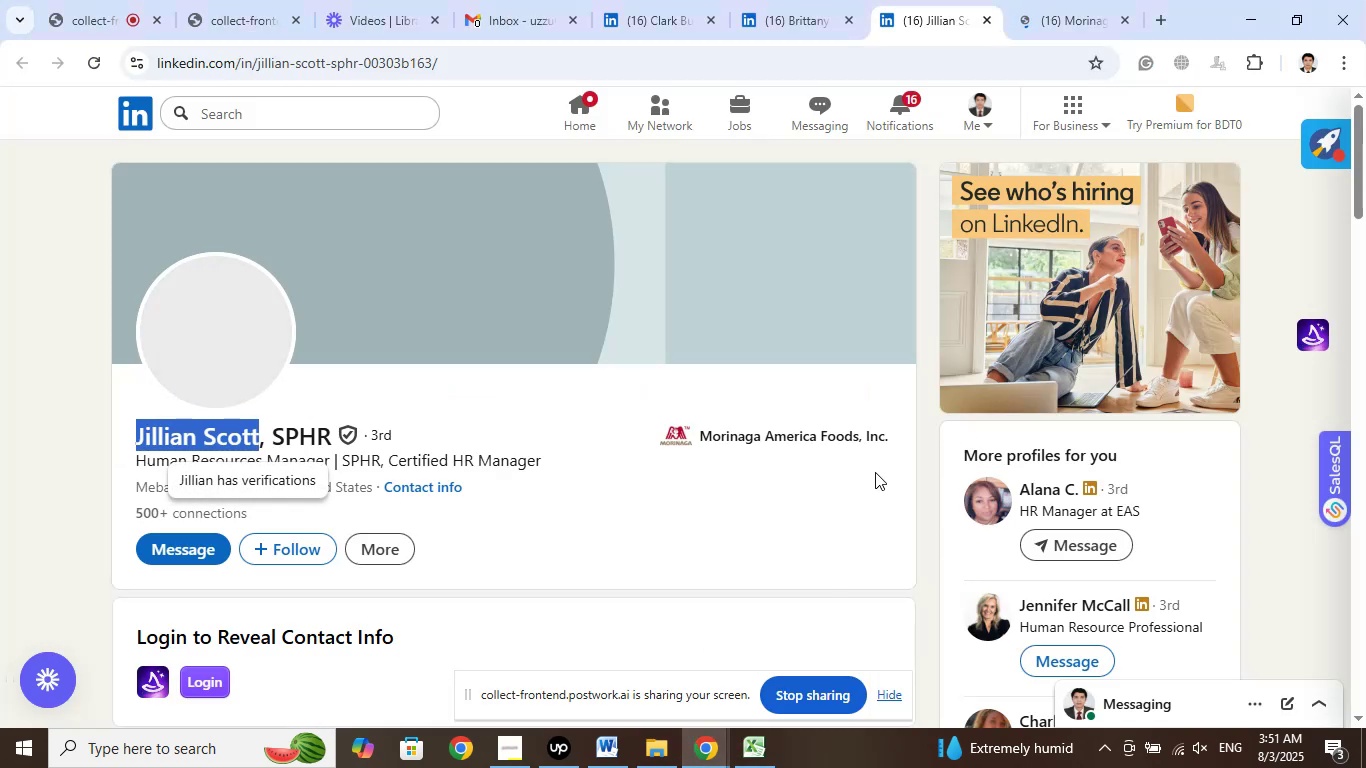 
scroll: coordinate [909, 442], scroll_direction: down, amount: 1.0
 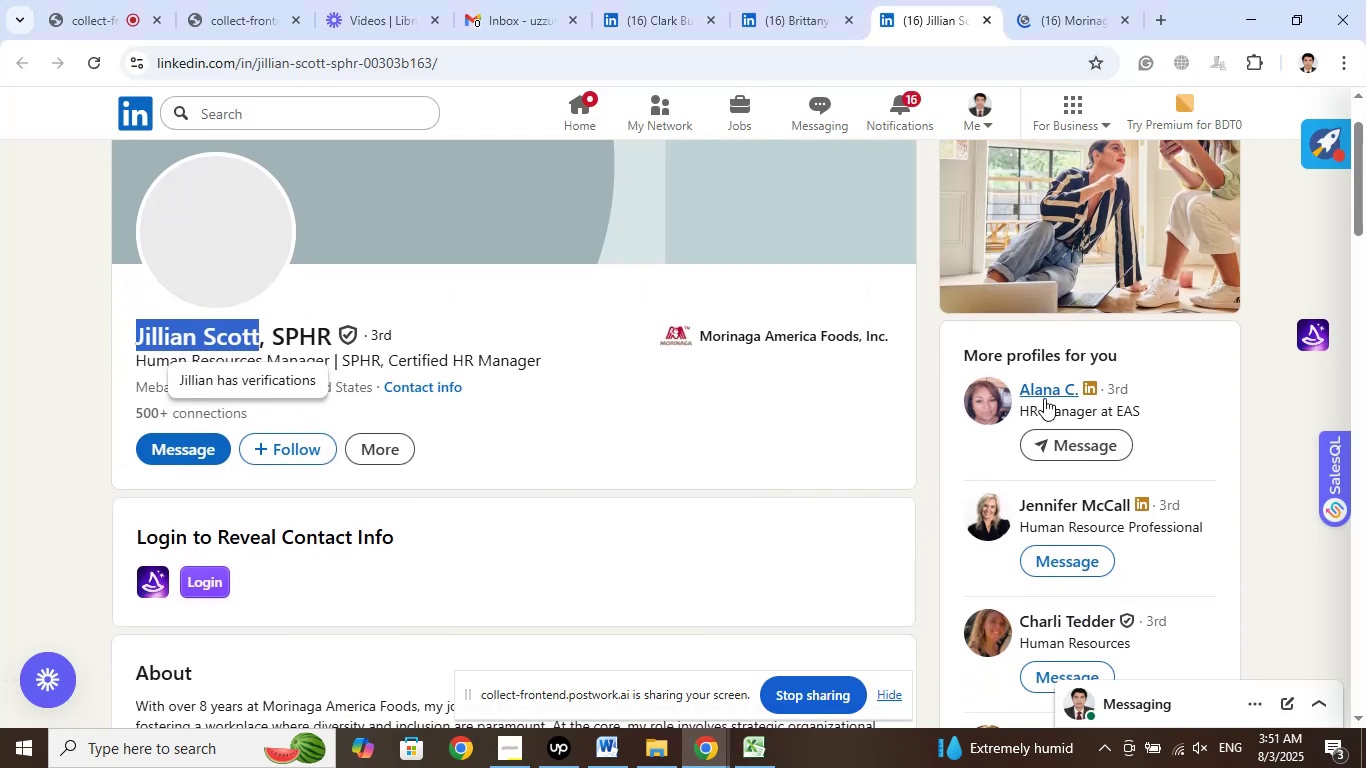 
right_click([1052, 393])
 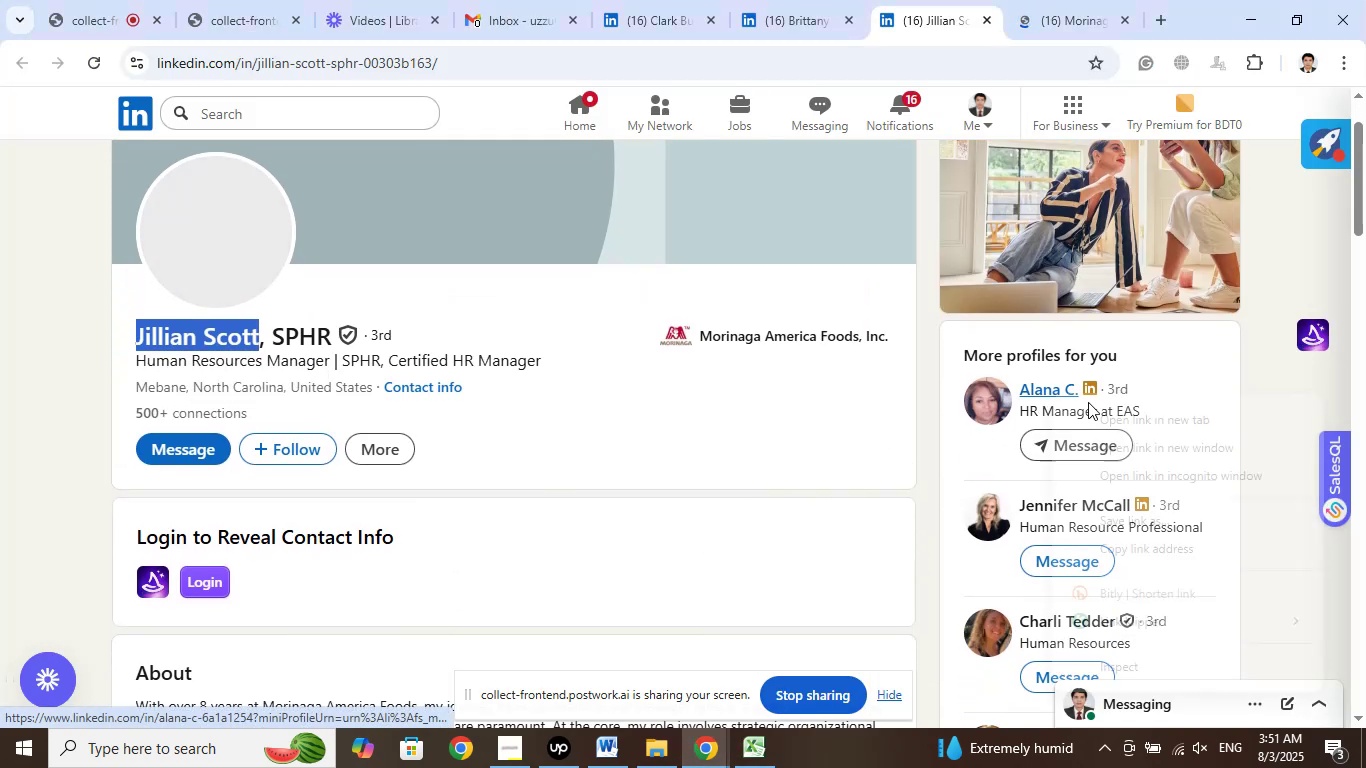 
mouse_move([1123, 410])
 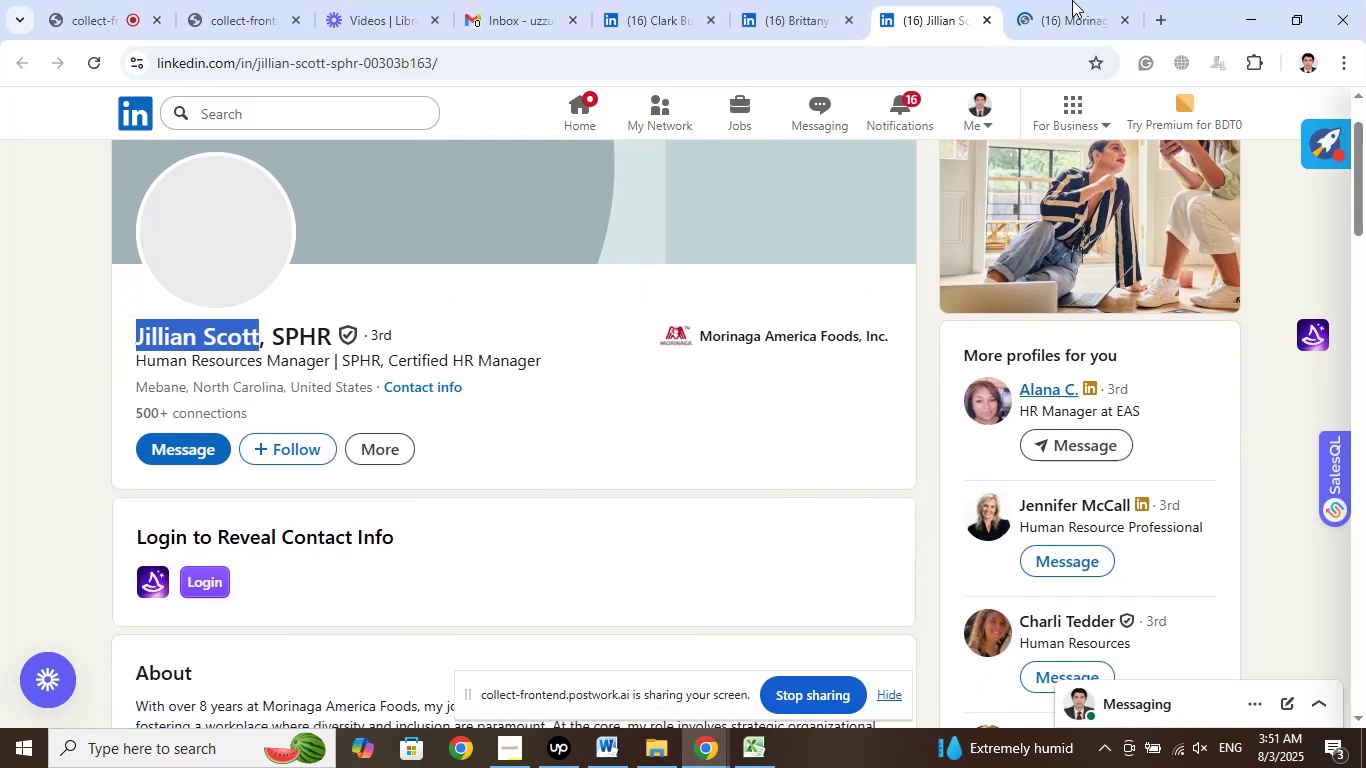 
left_click([1072, 0])
 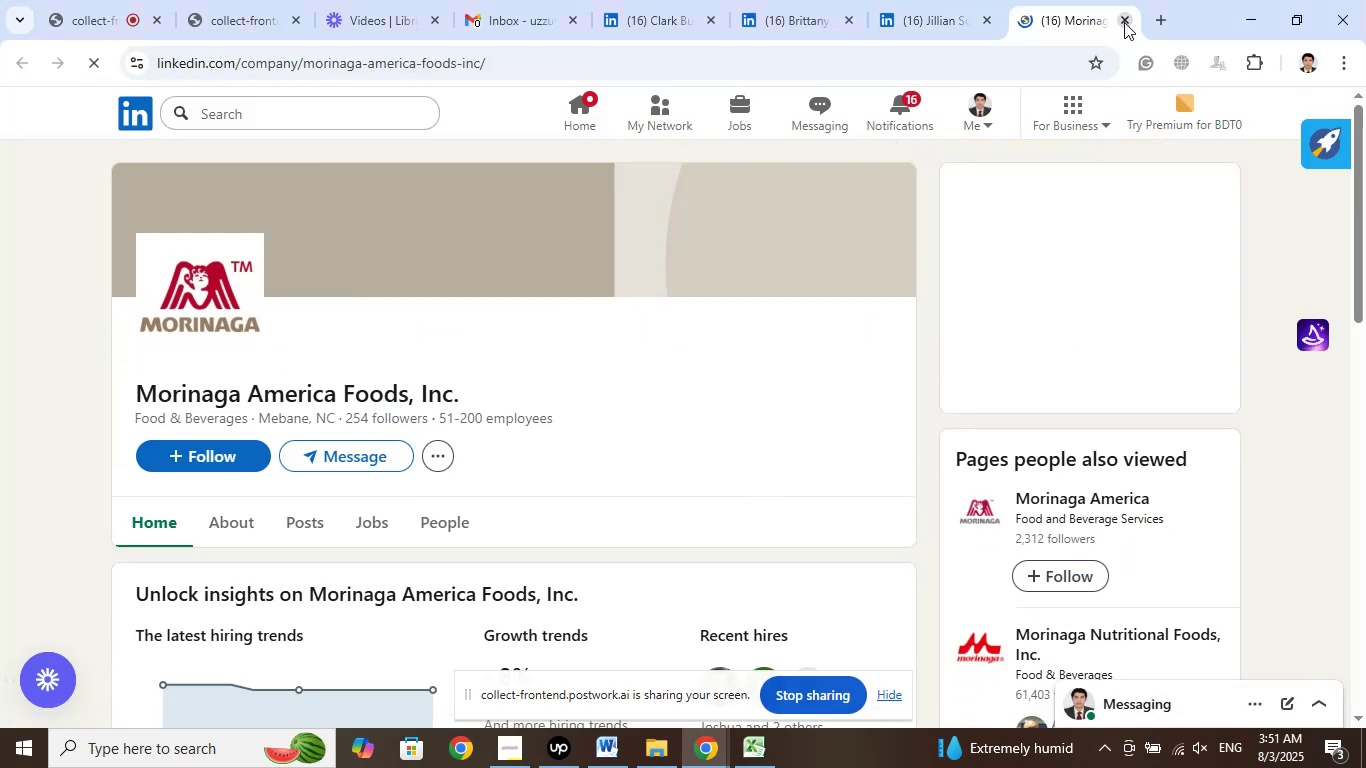 
left_click([1124, 22])
 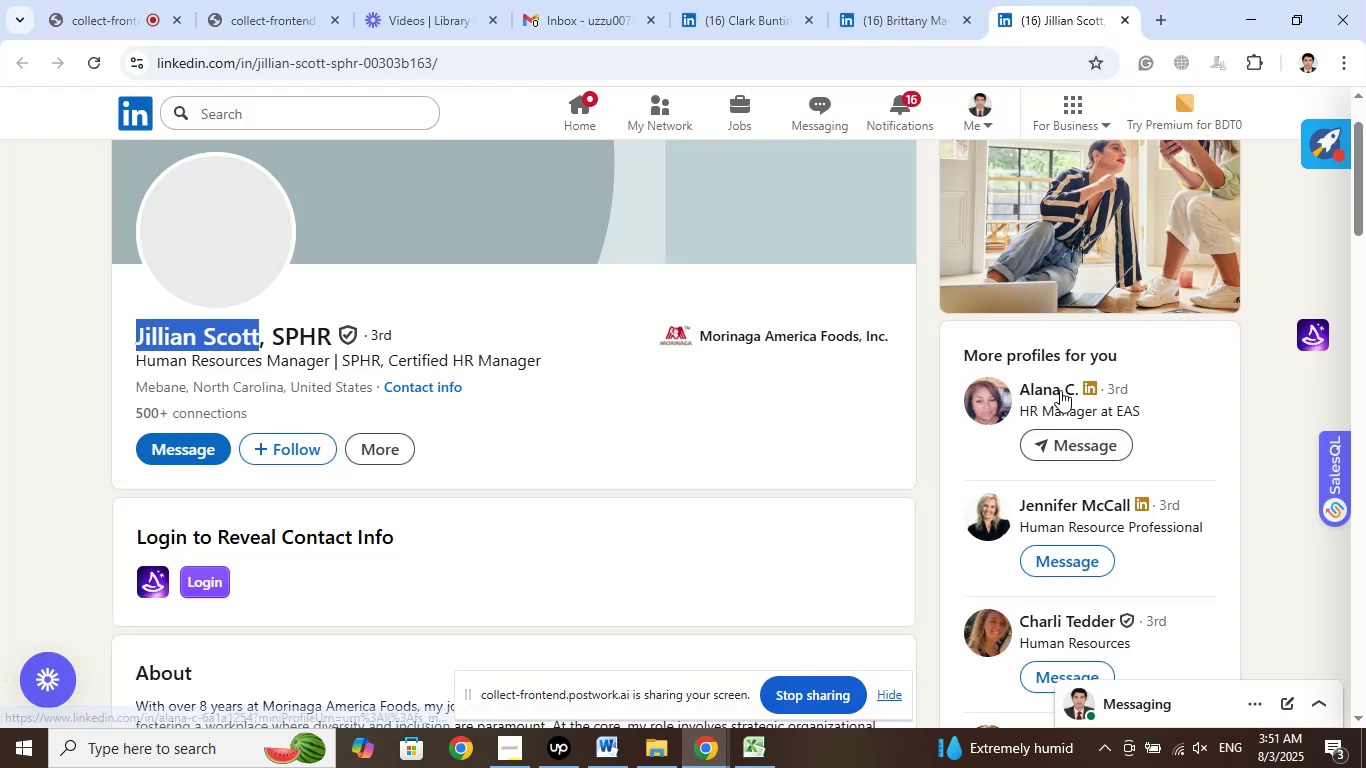 
right_click([1043, 392])
 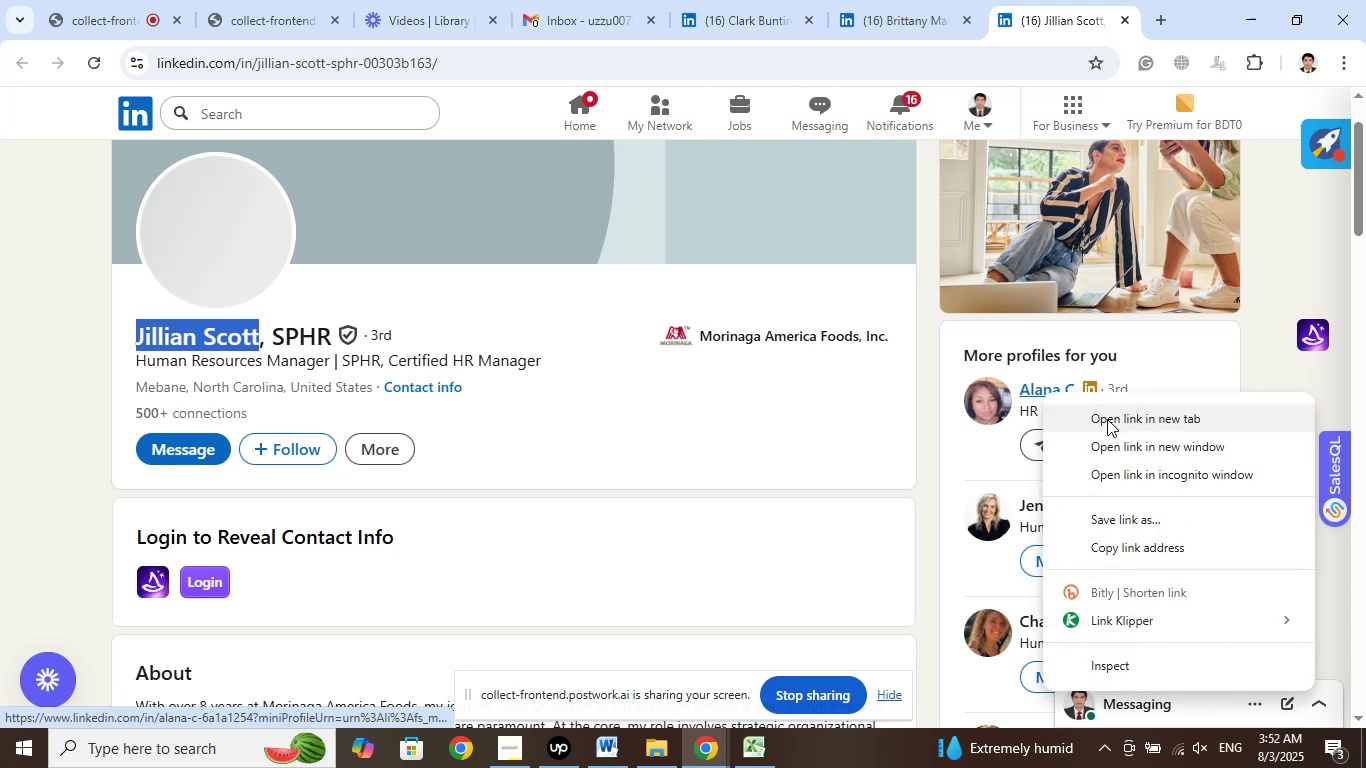 
left_click([1107, 419])
 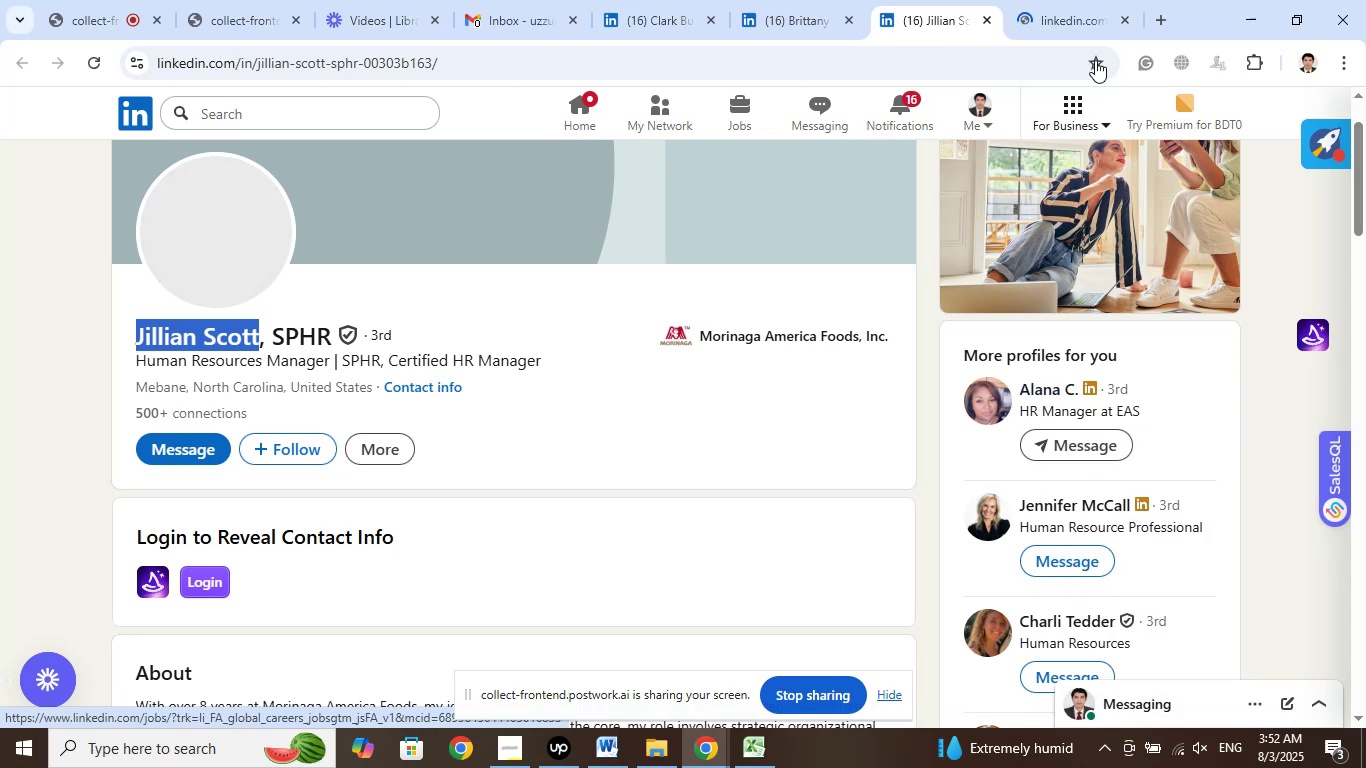 
left_click([1072, 0])
 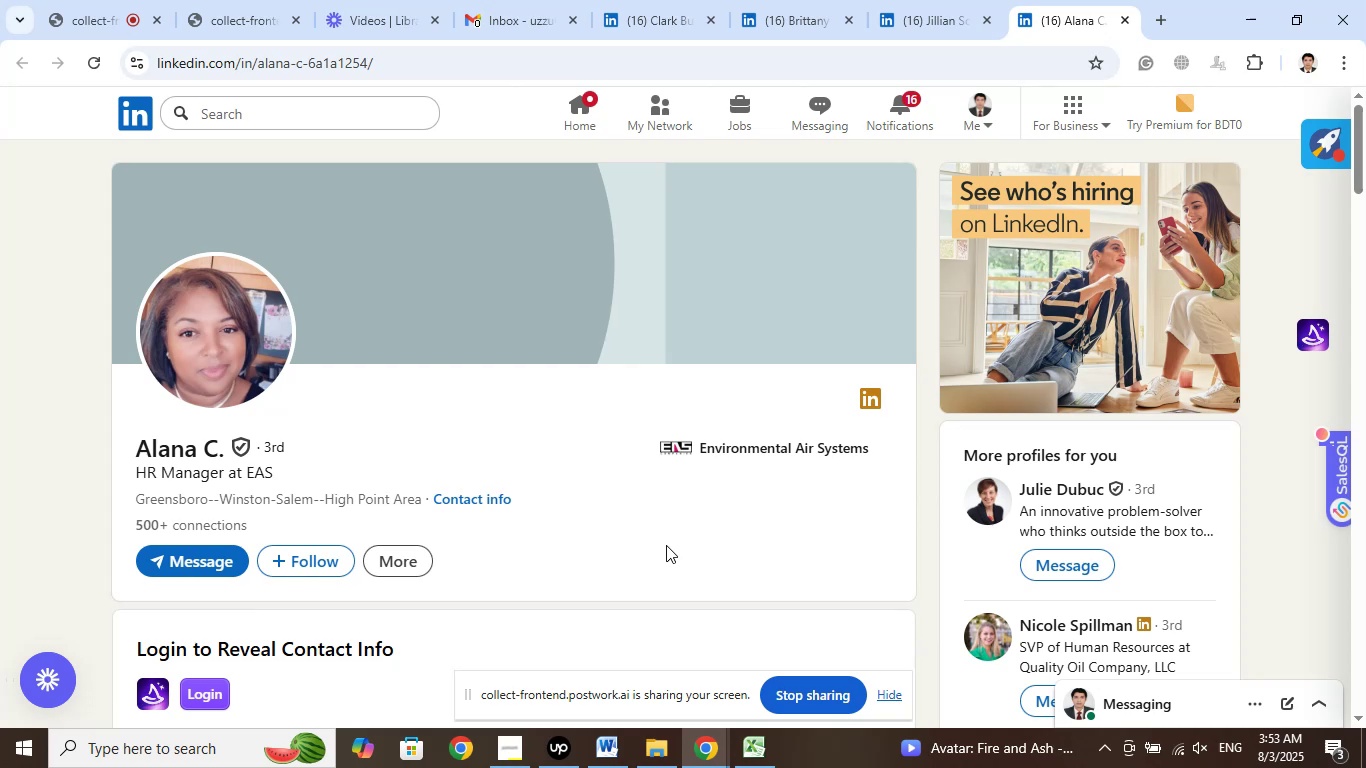 
wait(62.54)
 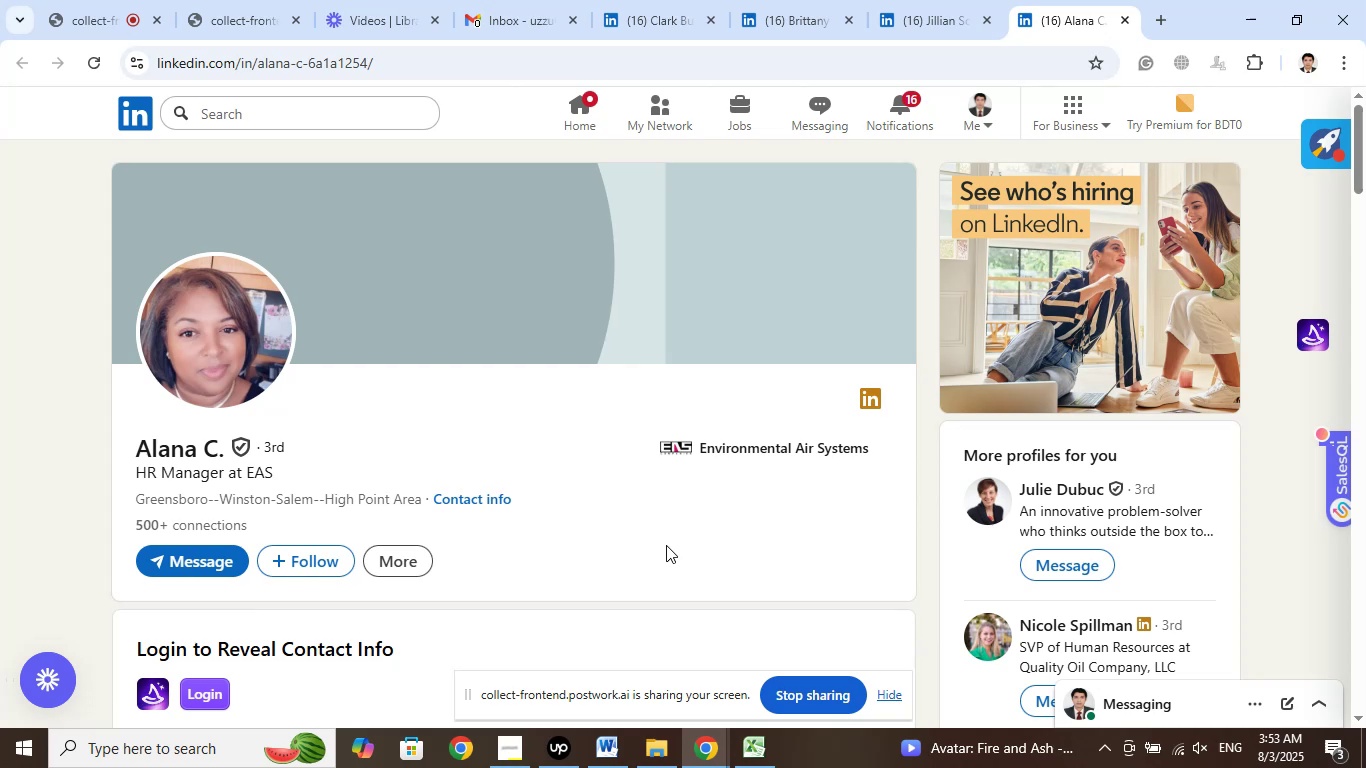 
scroll: coordinate [643, 455], scroll_direction: up, amount: 1.0
 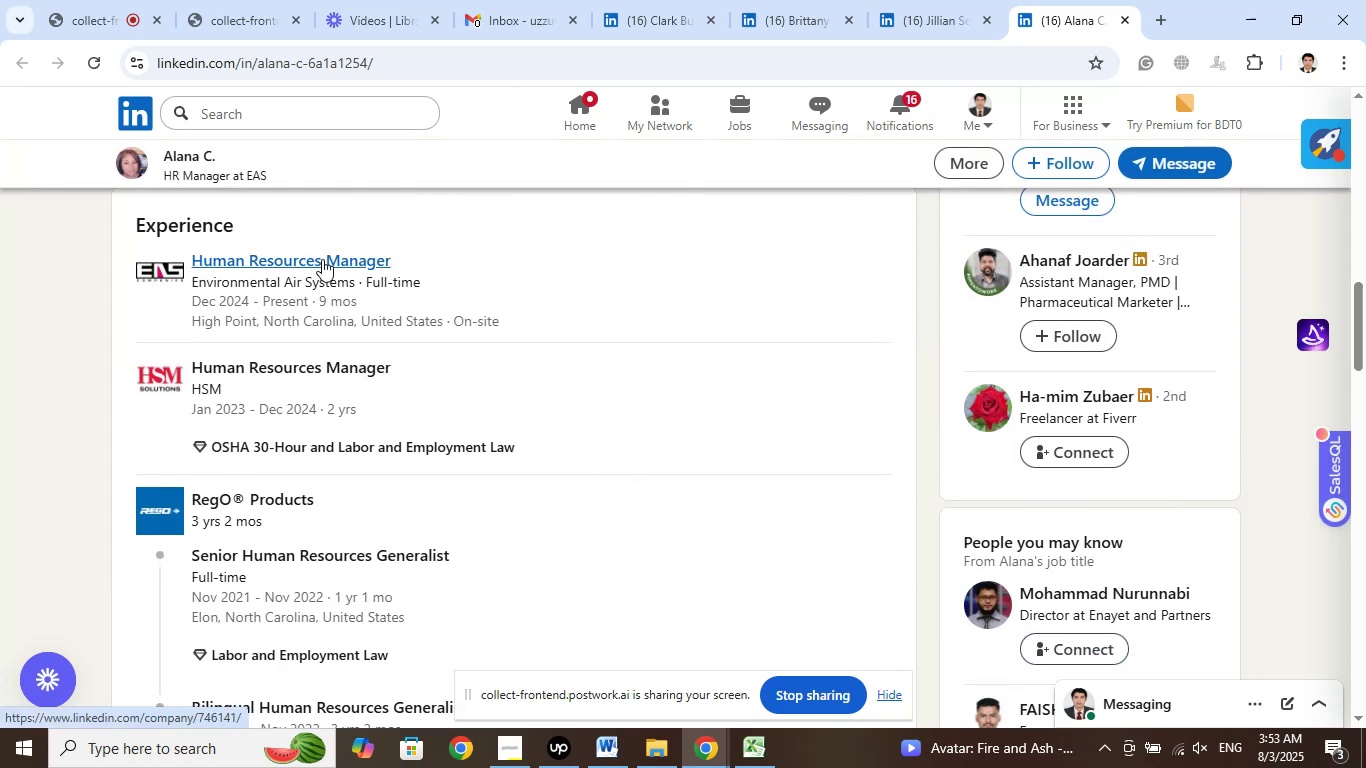 
right_click([324, 256])
 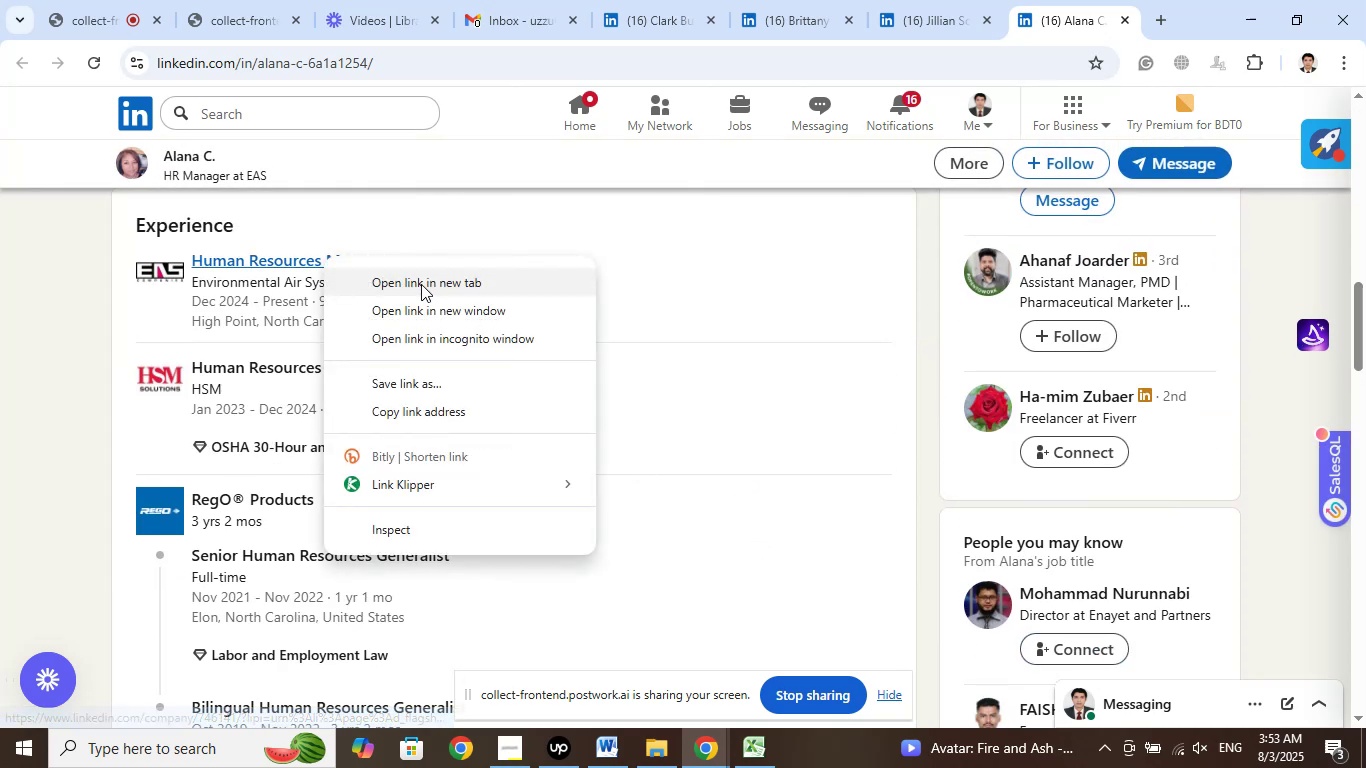 
left_click([421, 284])
 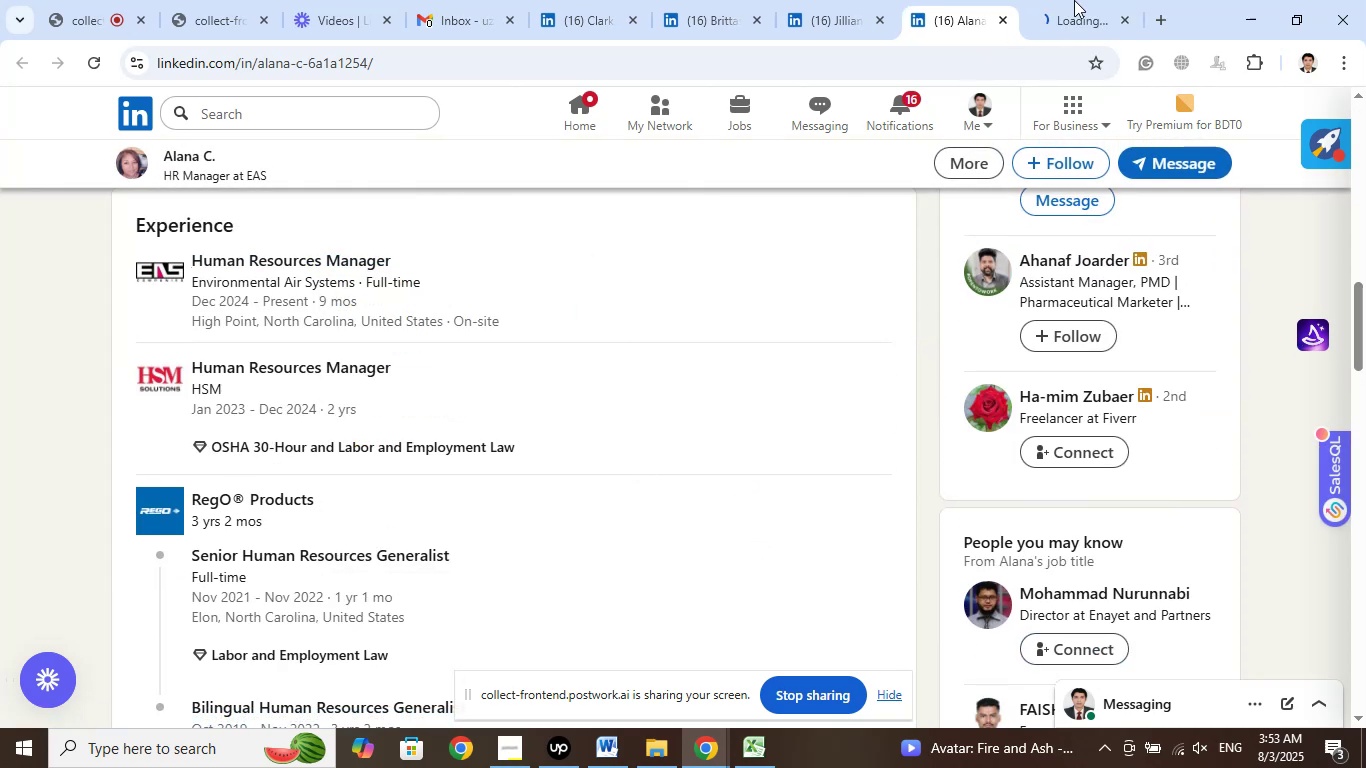 
left_click([1074, 0])
 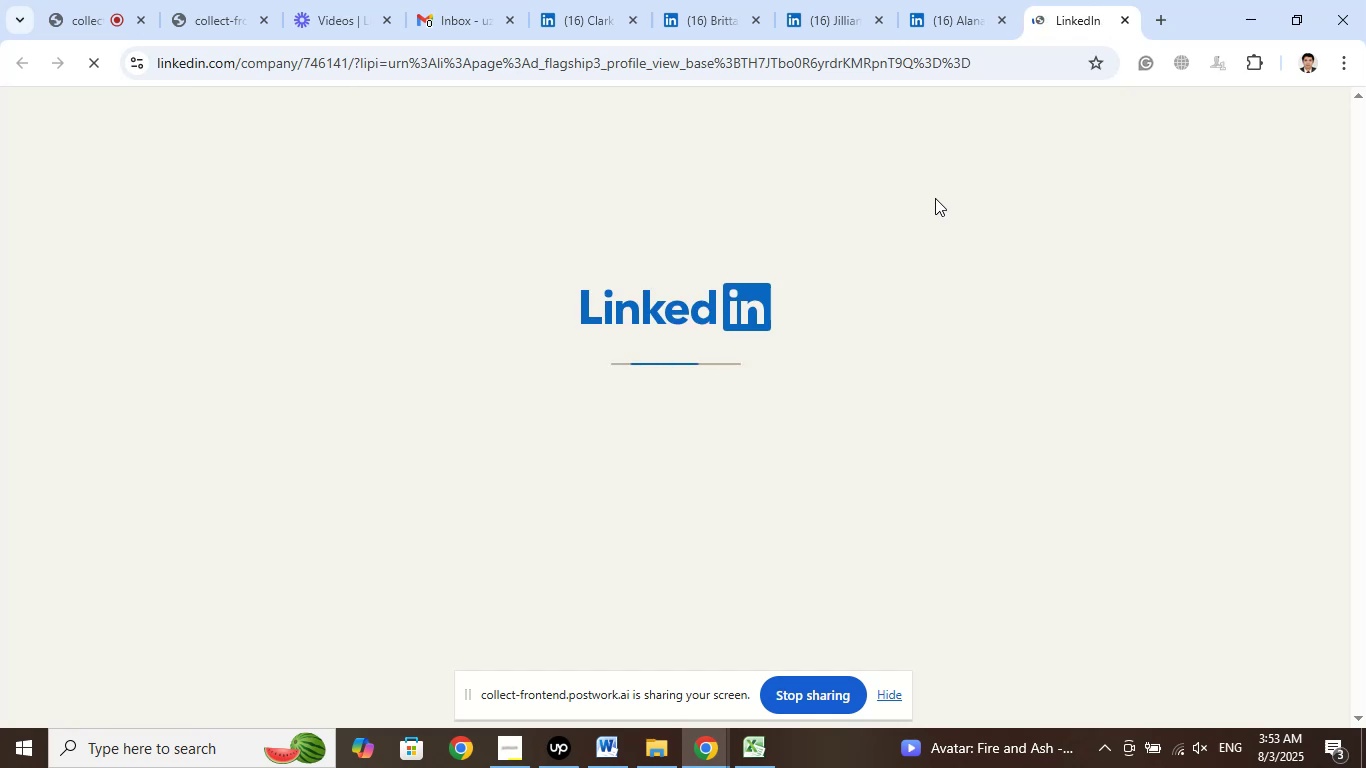 
wait(12.24)
 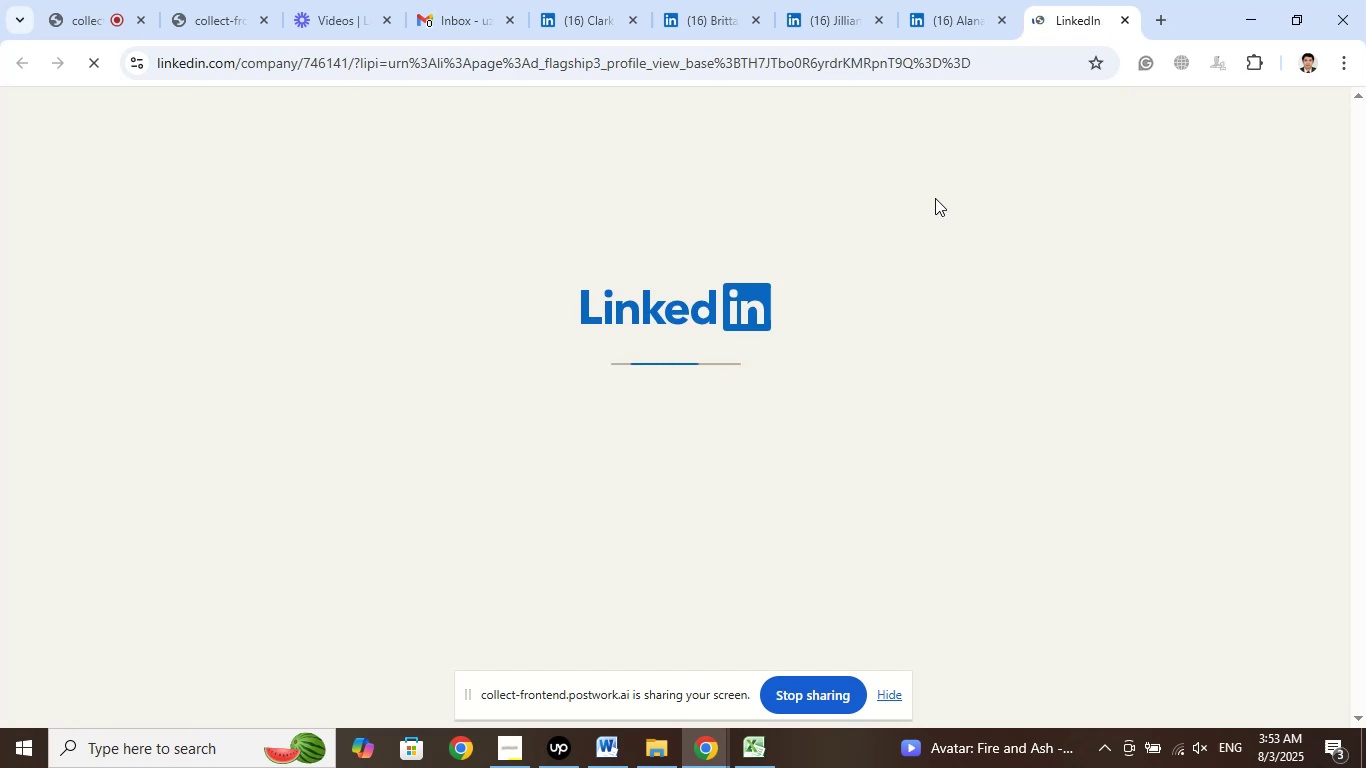 
left_click([1130, 15])
 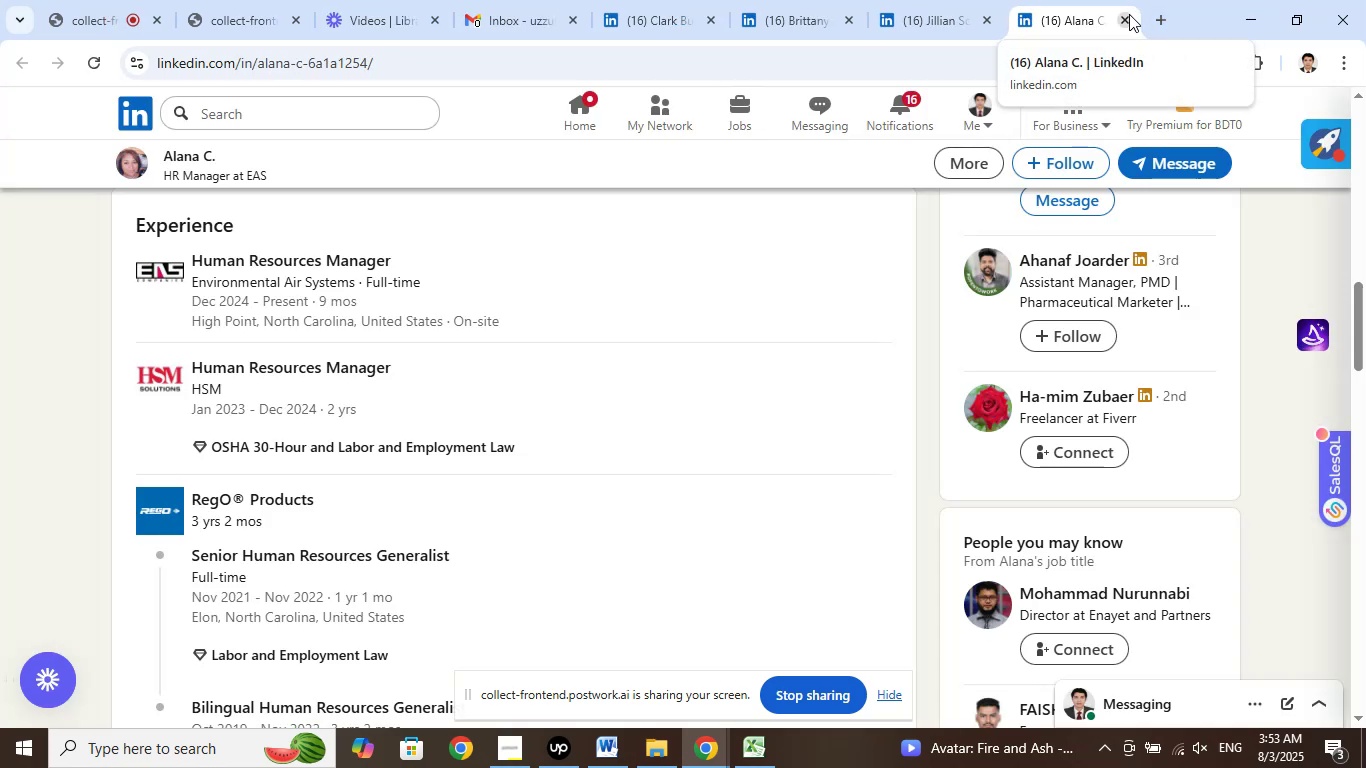 
left_click([1129, 14])
 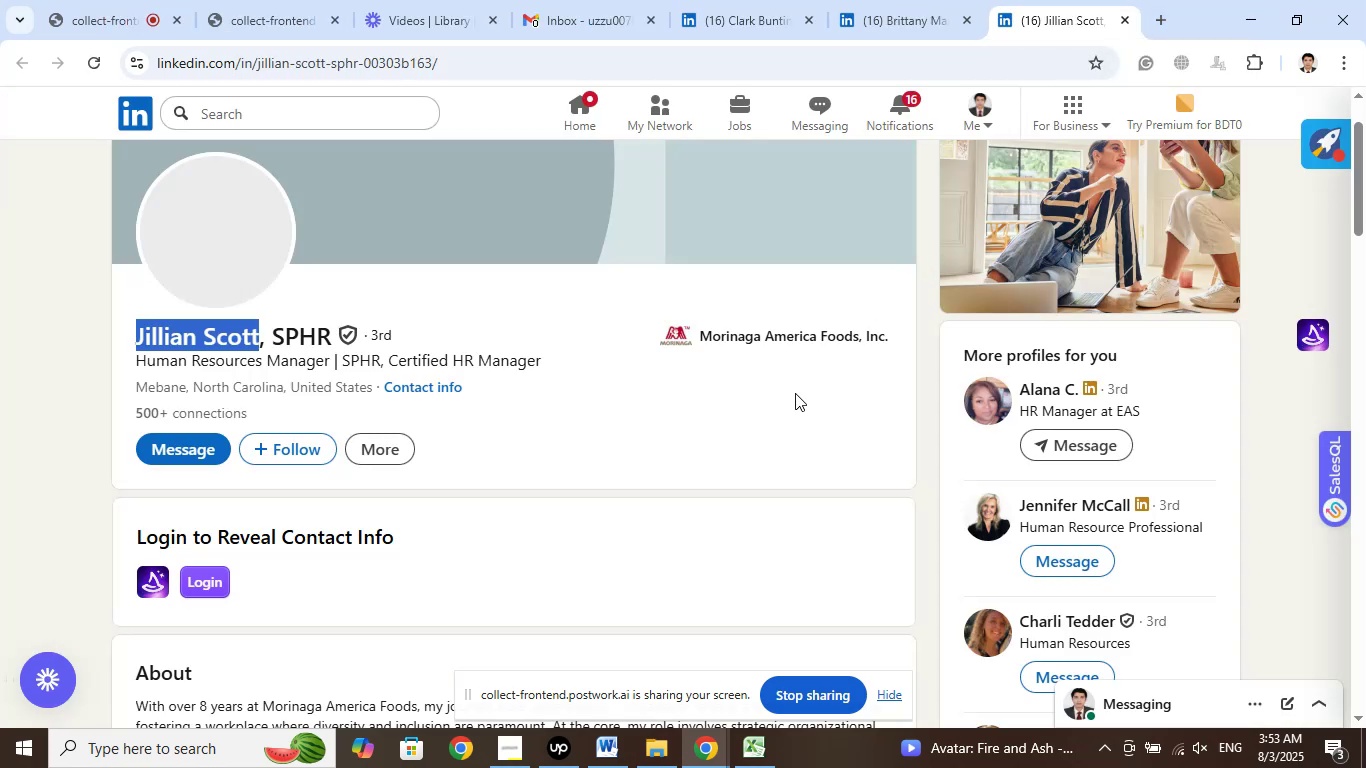 
scroll: coordinate [866, 348], scroll_direction: down, amount: 2.0
 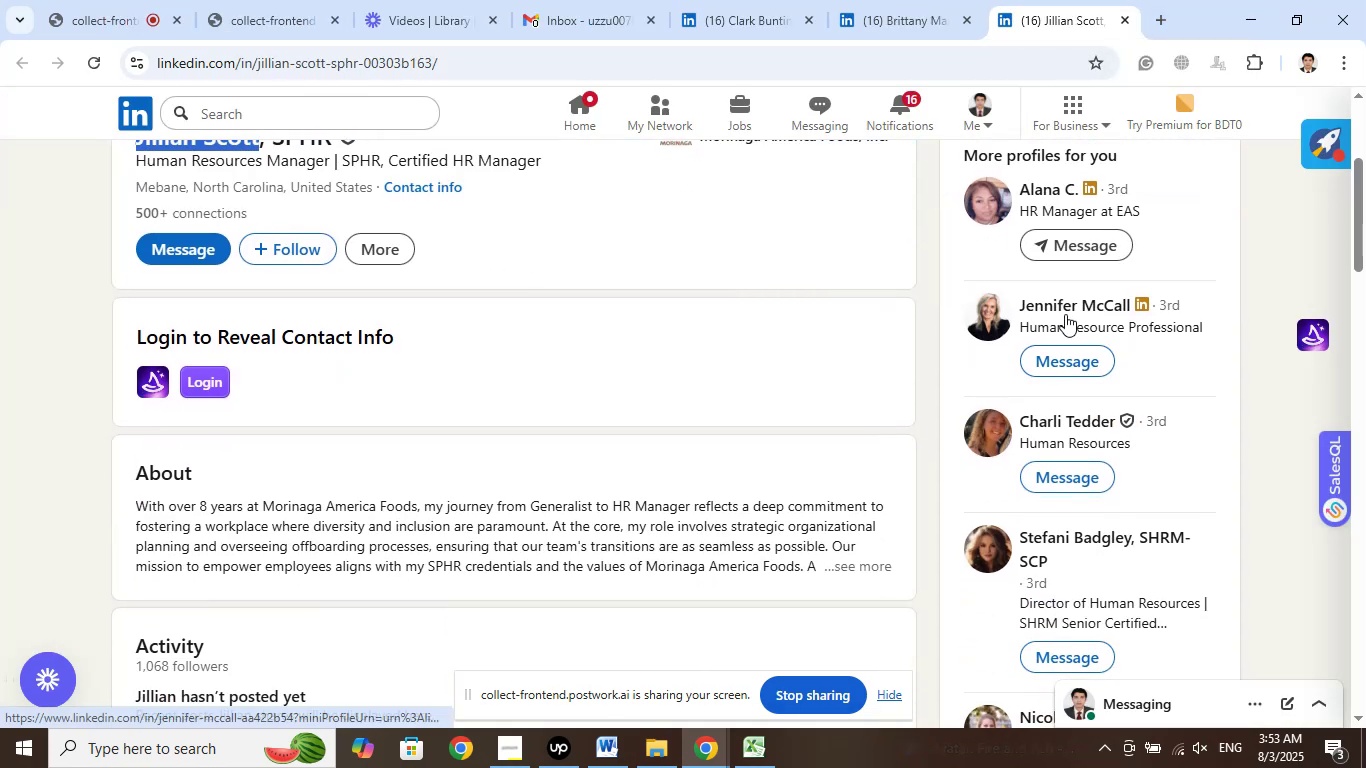 
right_click([1057, 309])
 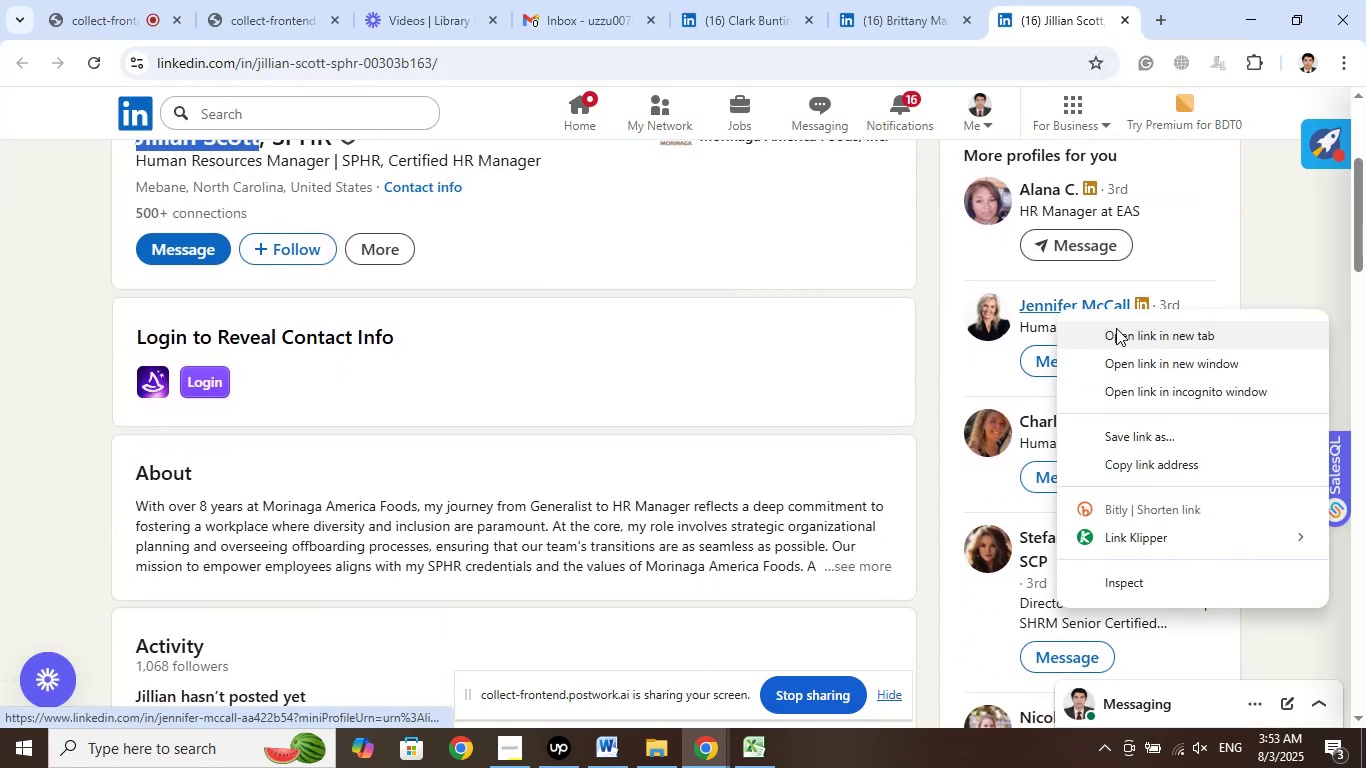 
left_click([1117, 328])
 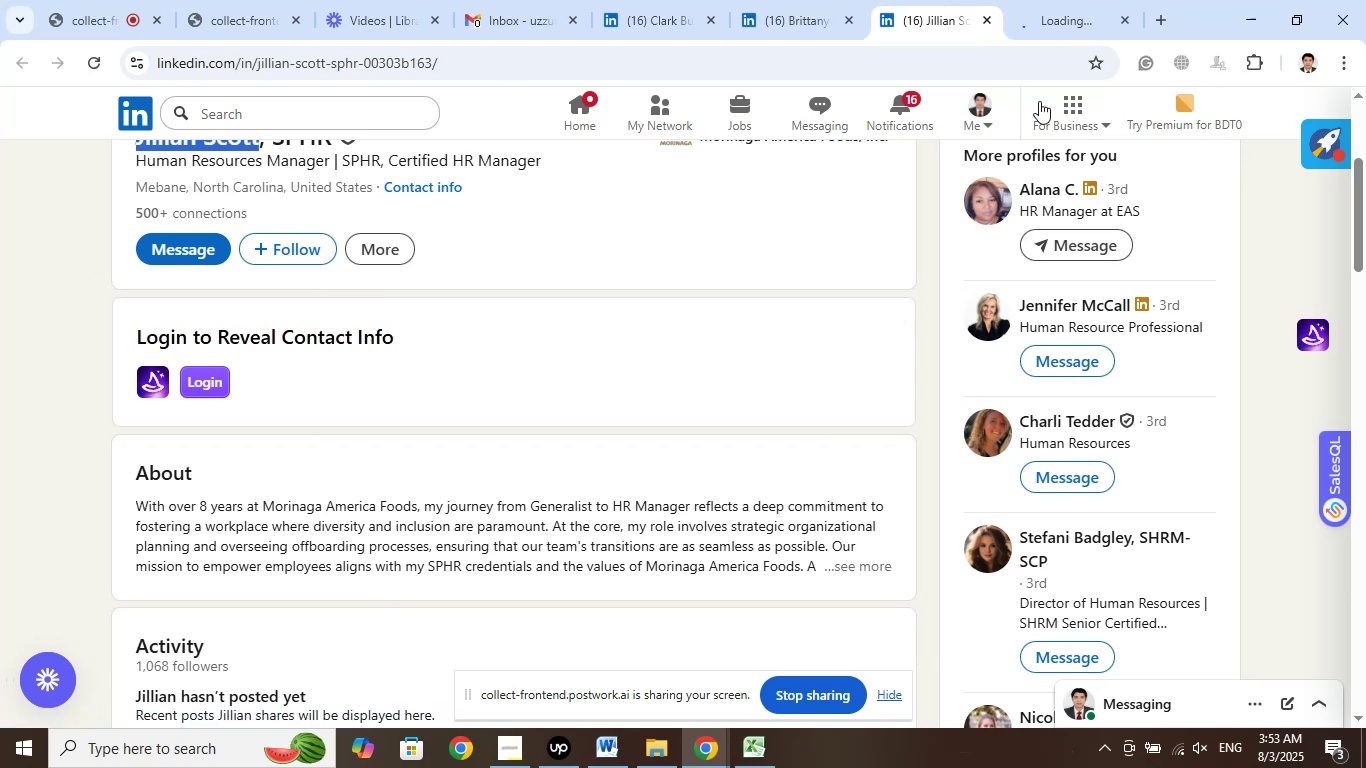 
left_click([1050, 0])
 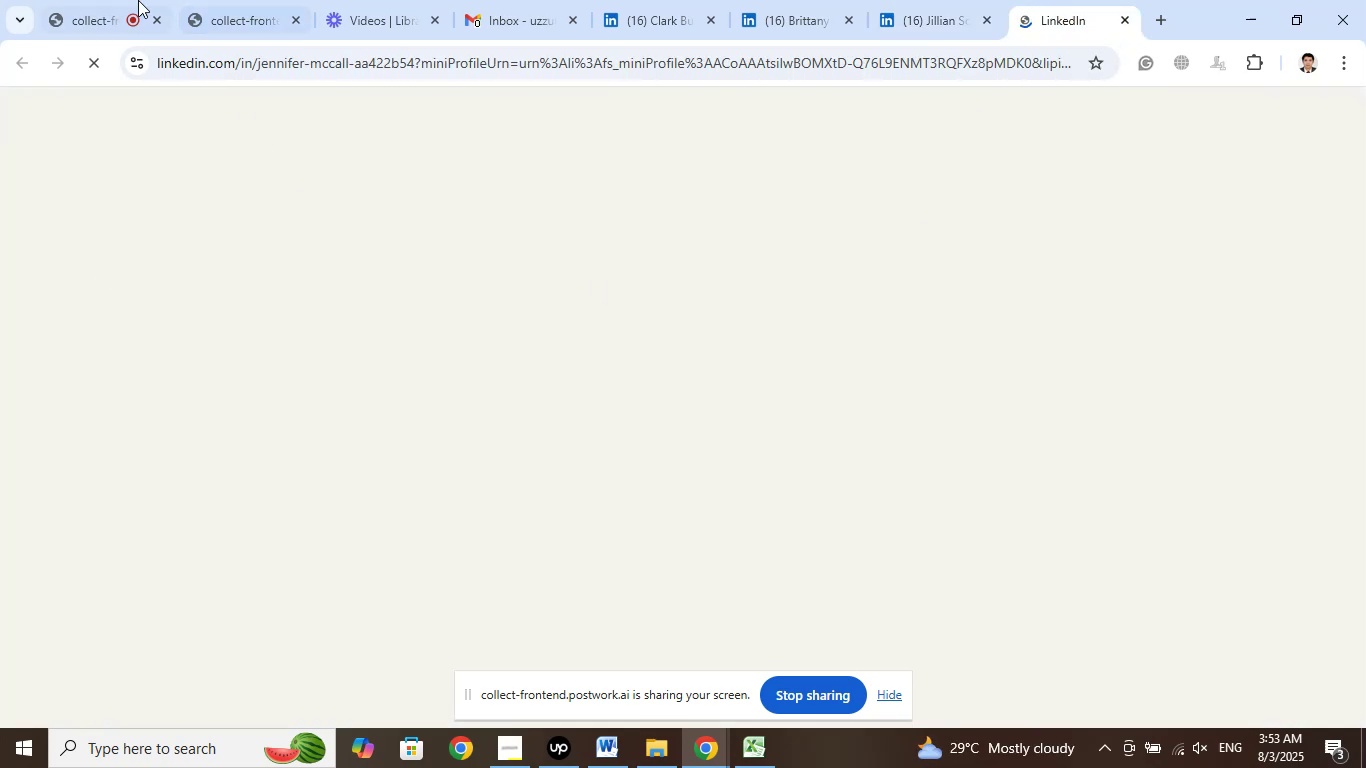 
left_click([111, 0])
 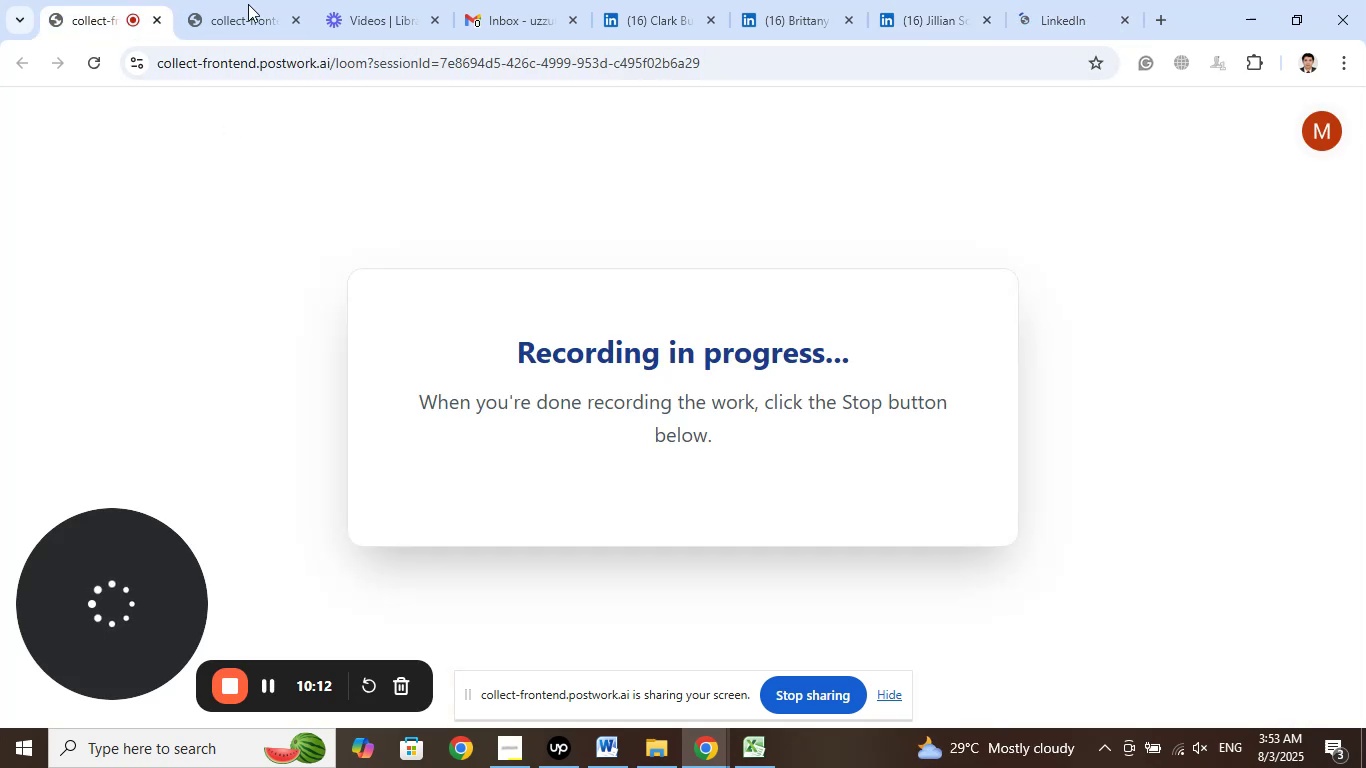 
left_click([254, 0])
 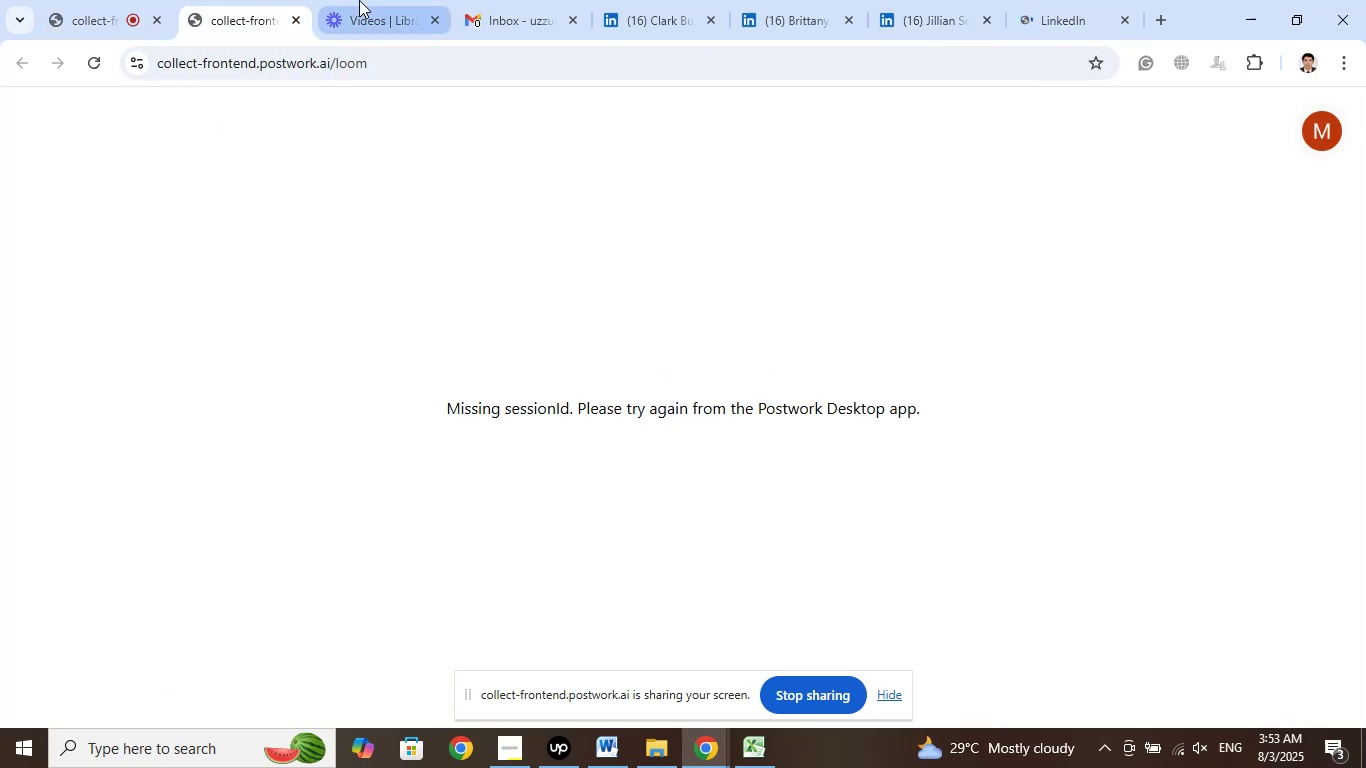 
left_click([359, 0])
 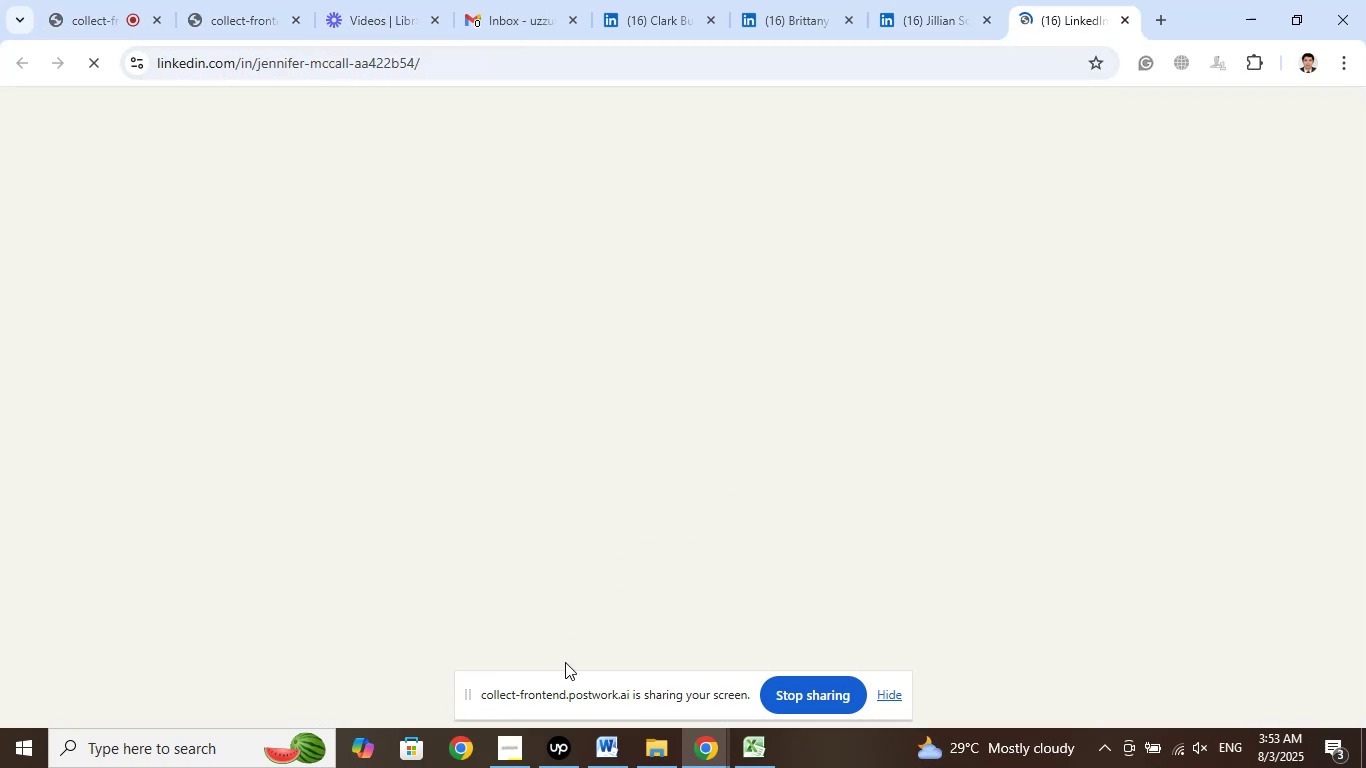 
left_click([499, 752])
 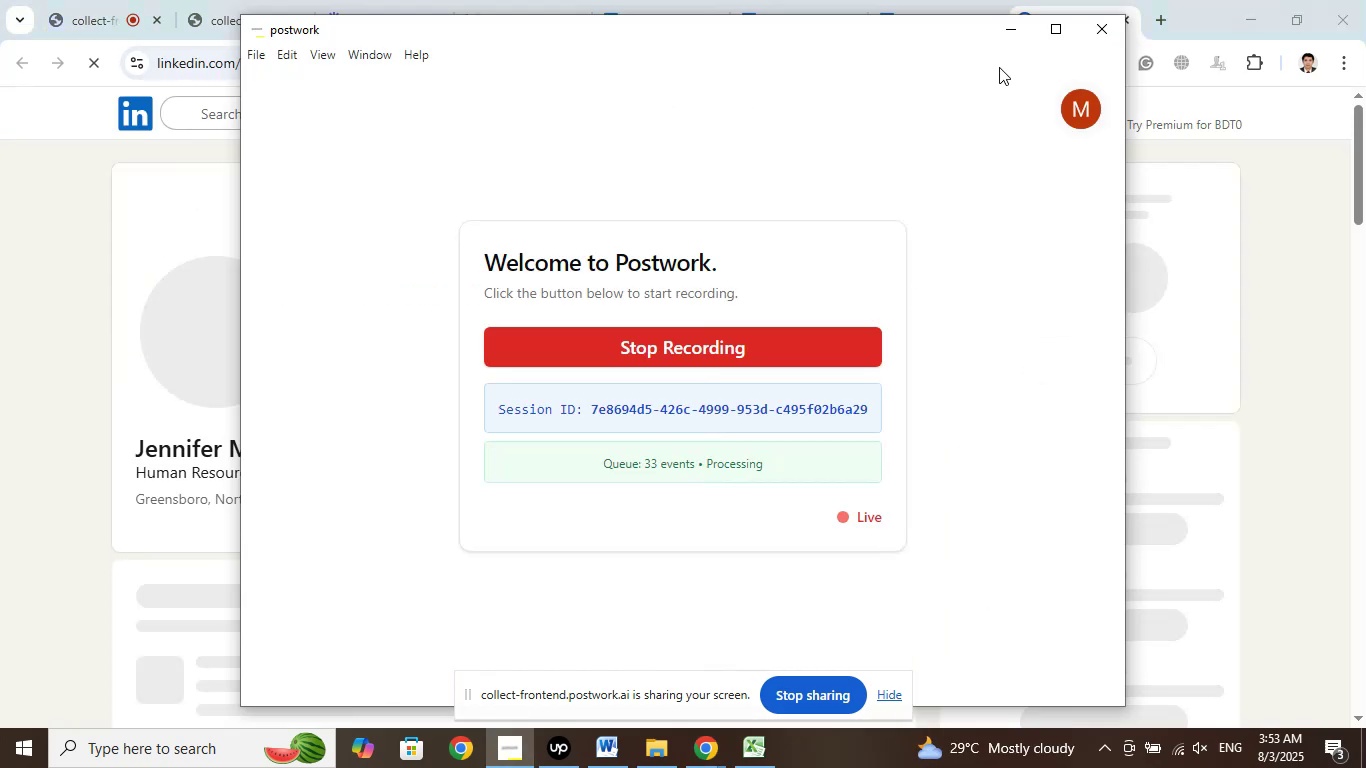 
left_click([1007, 34])
 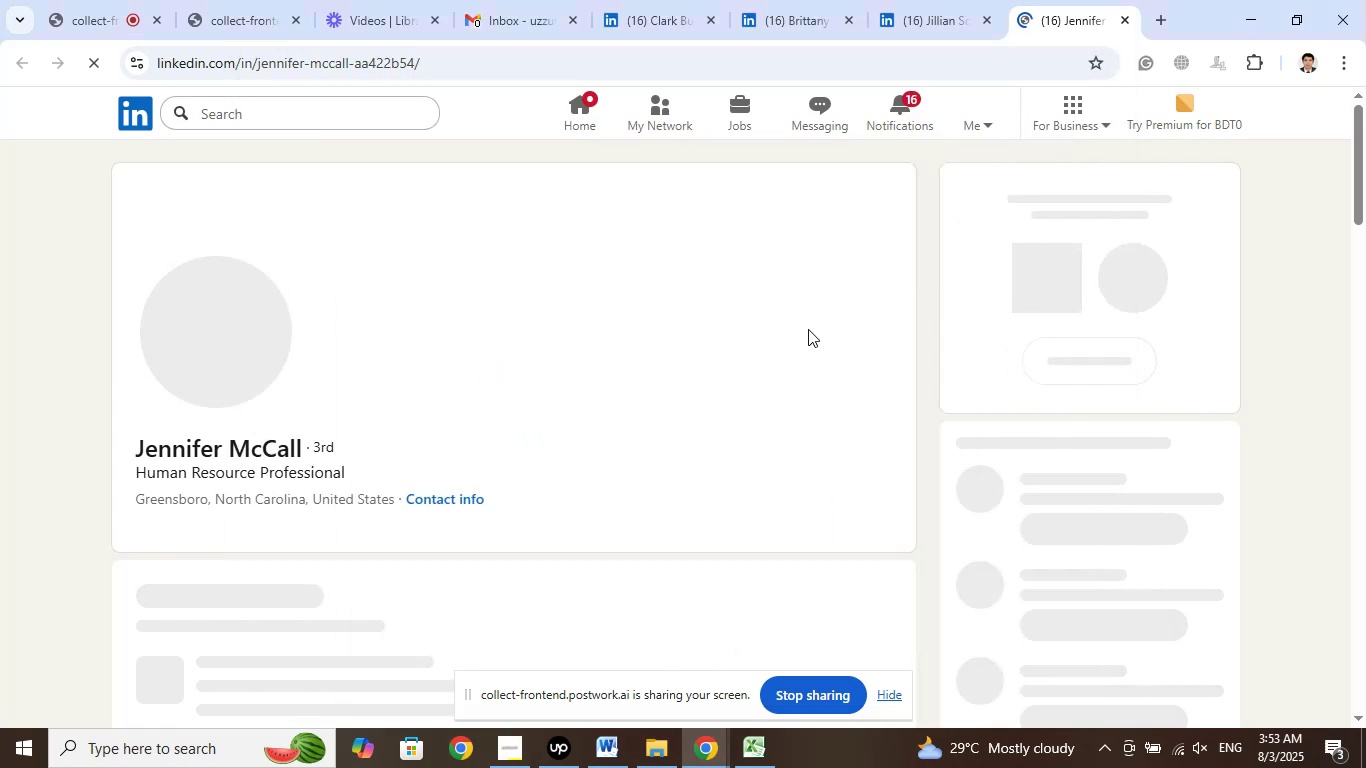 
wait(8.37)
 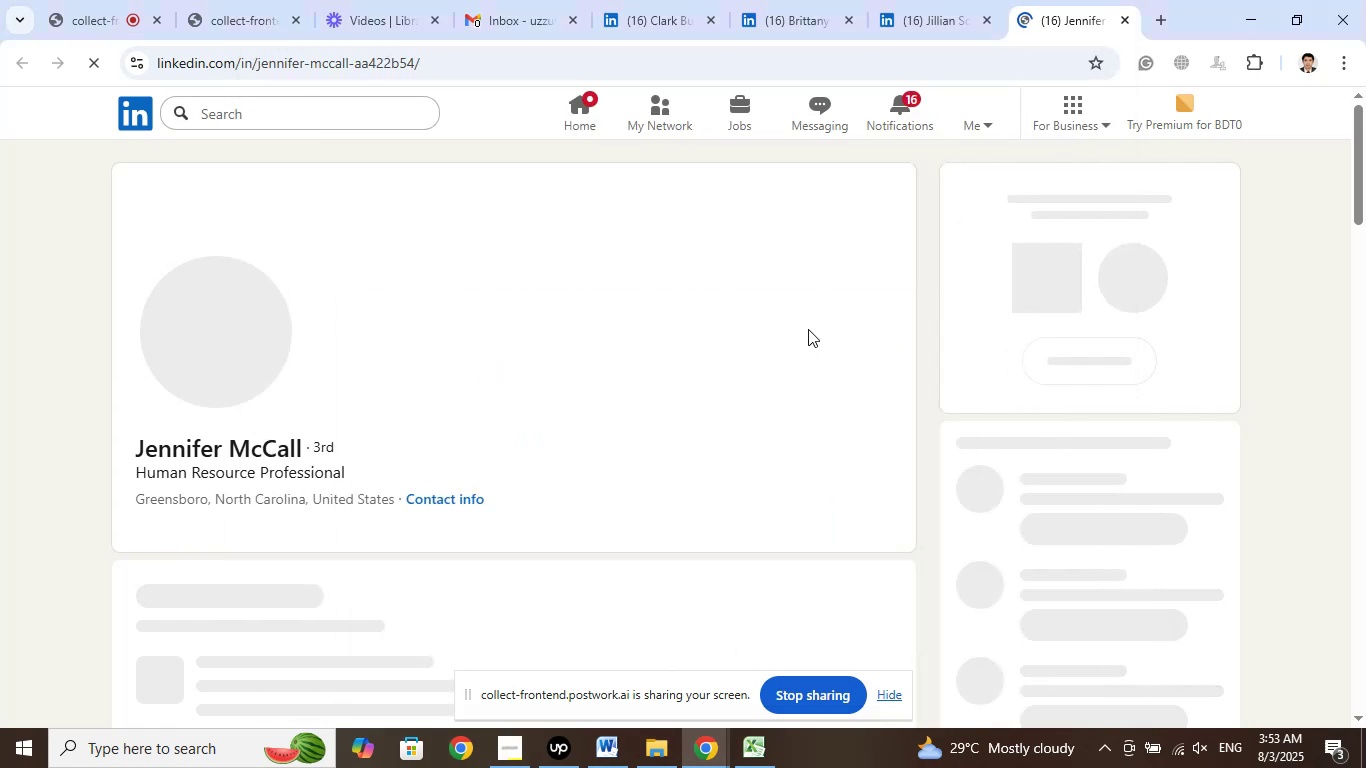 
left_click([767, 449])
 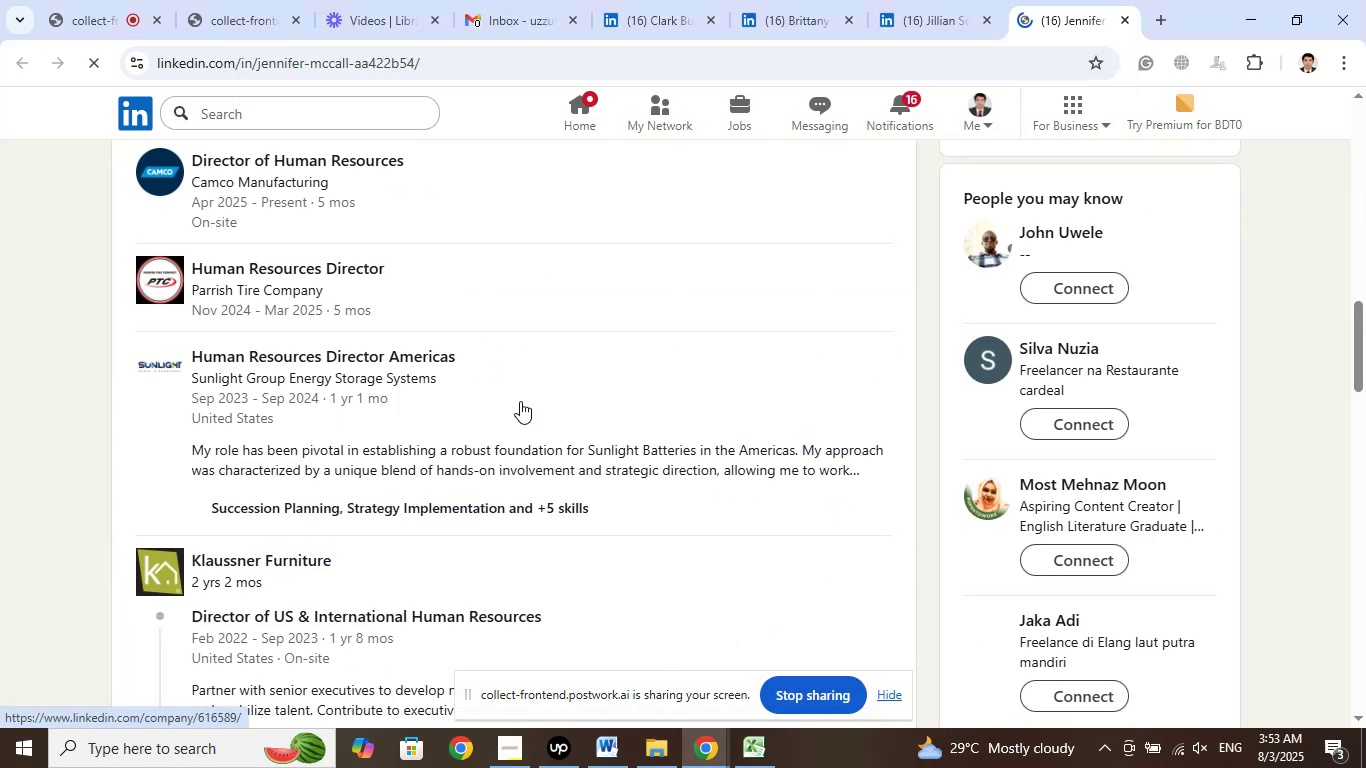 
scroll: coordinate [520, 401], scroll_direction: up, amount: 2.0
 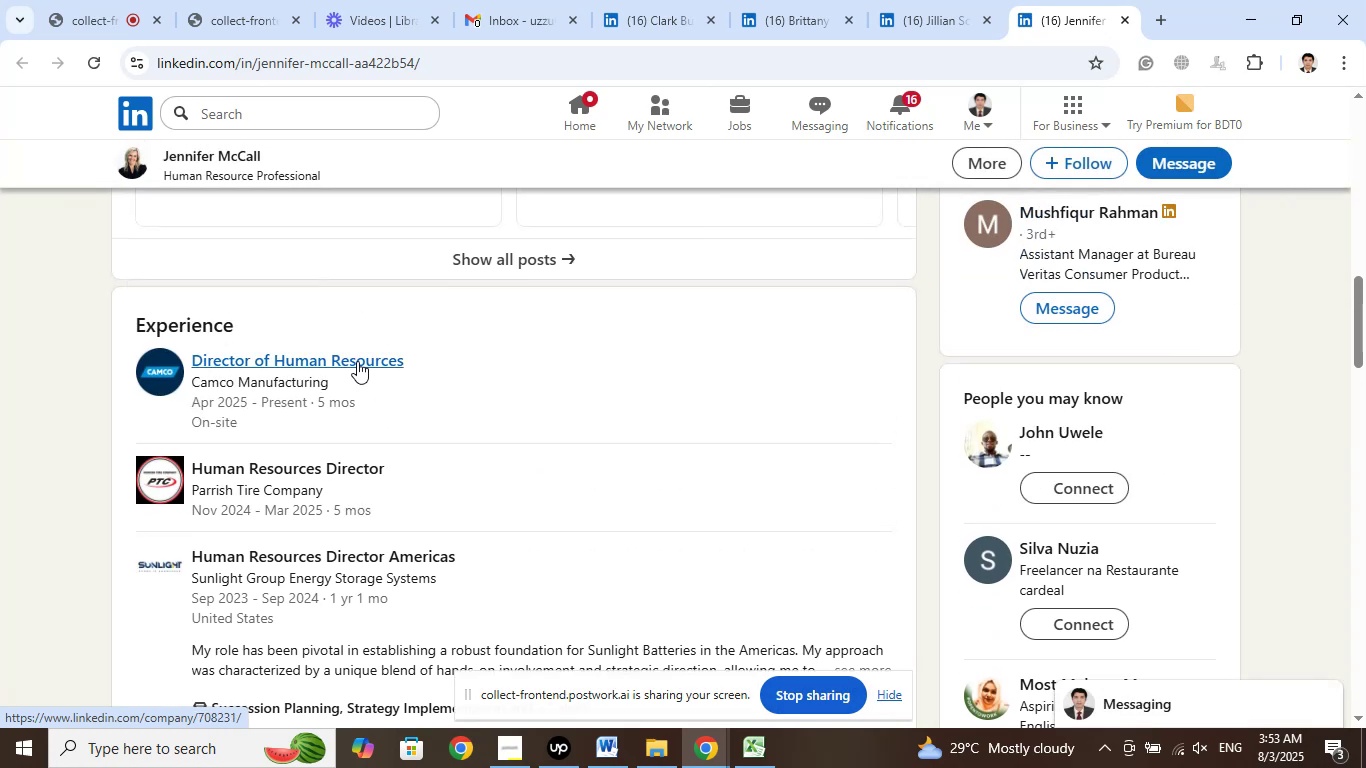 
right_click([357, 360])
 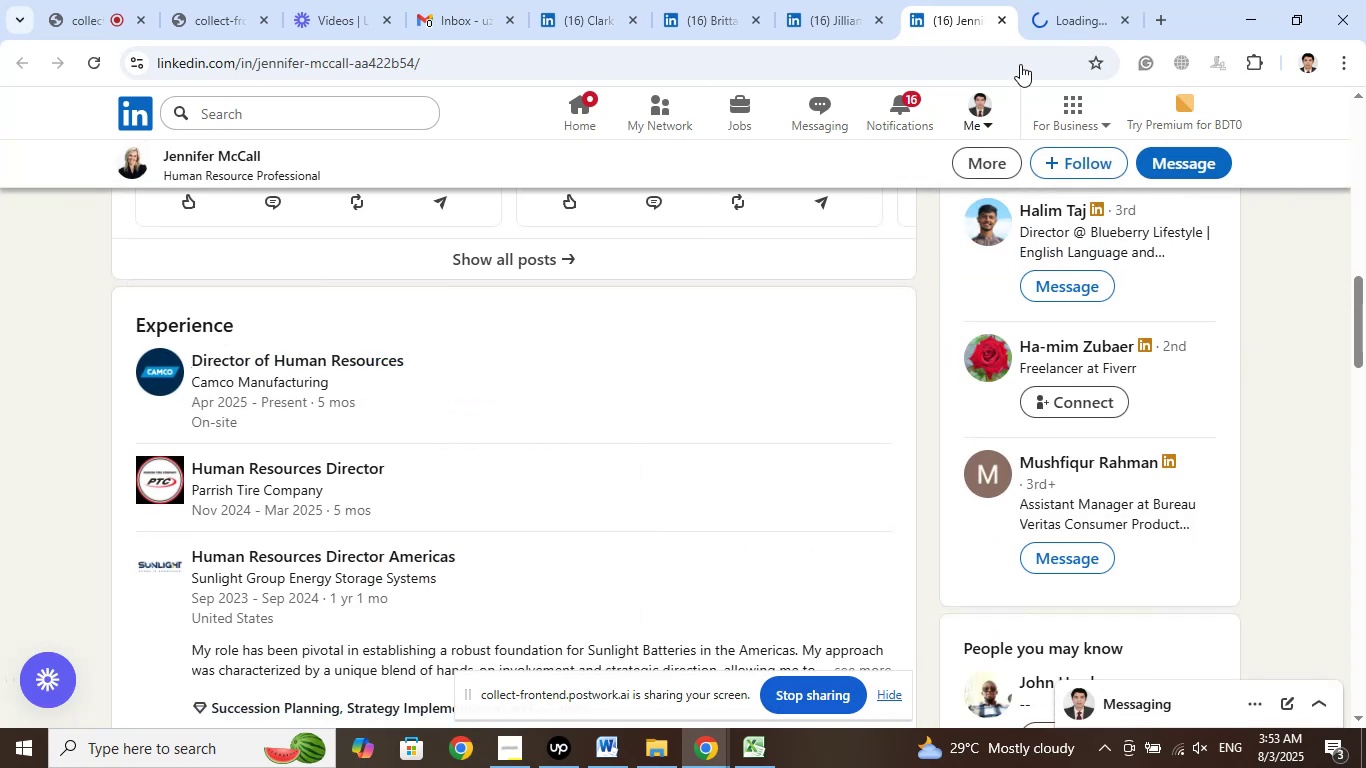 
left_click([1045, 7])
 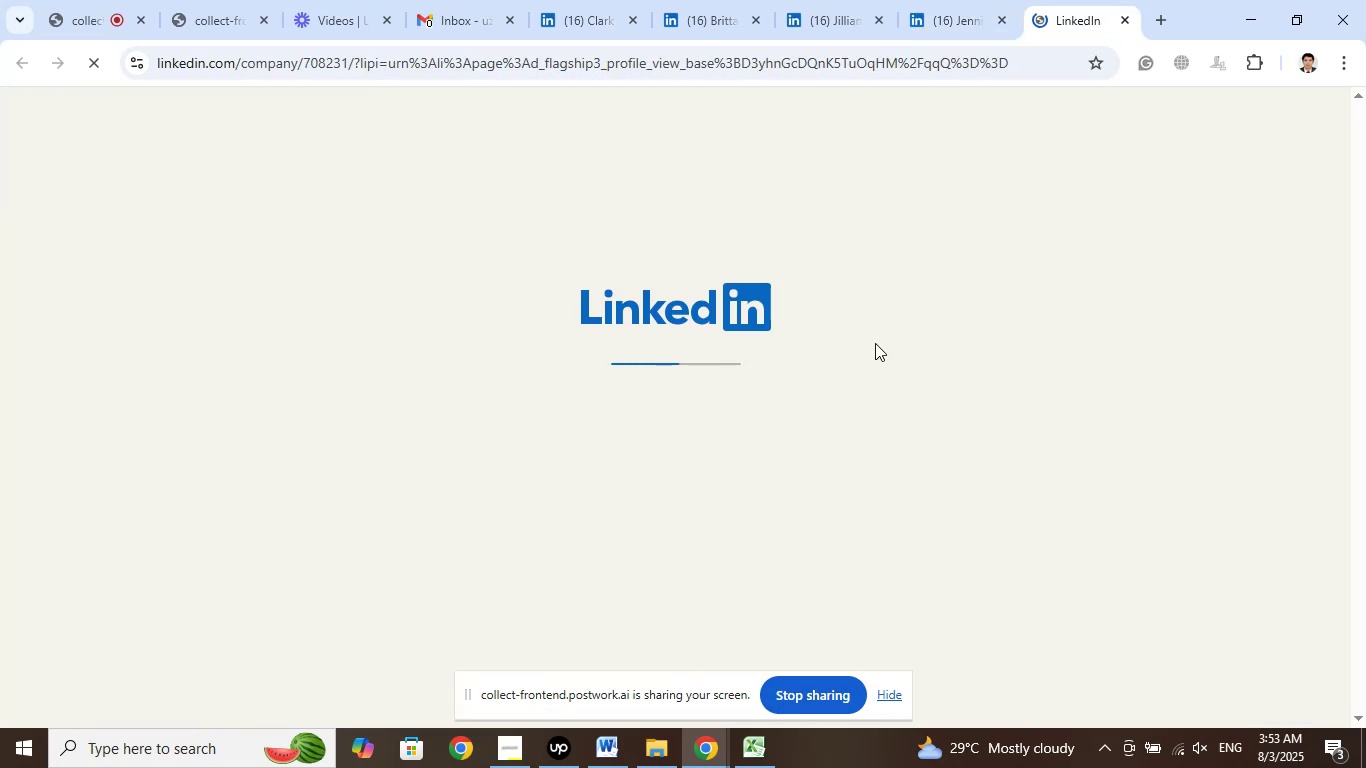 
wait(8.69)
 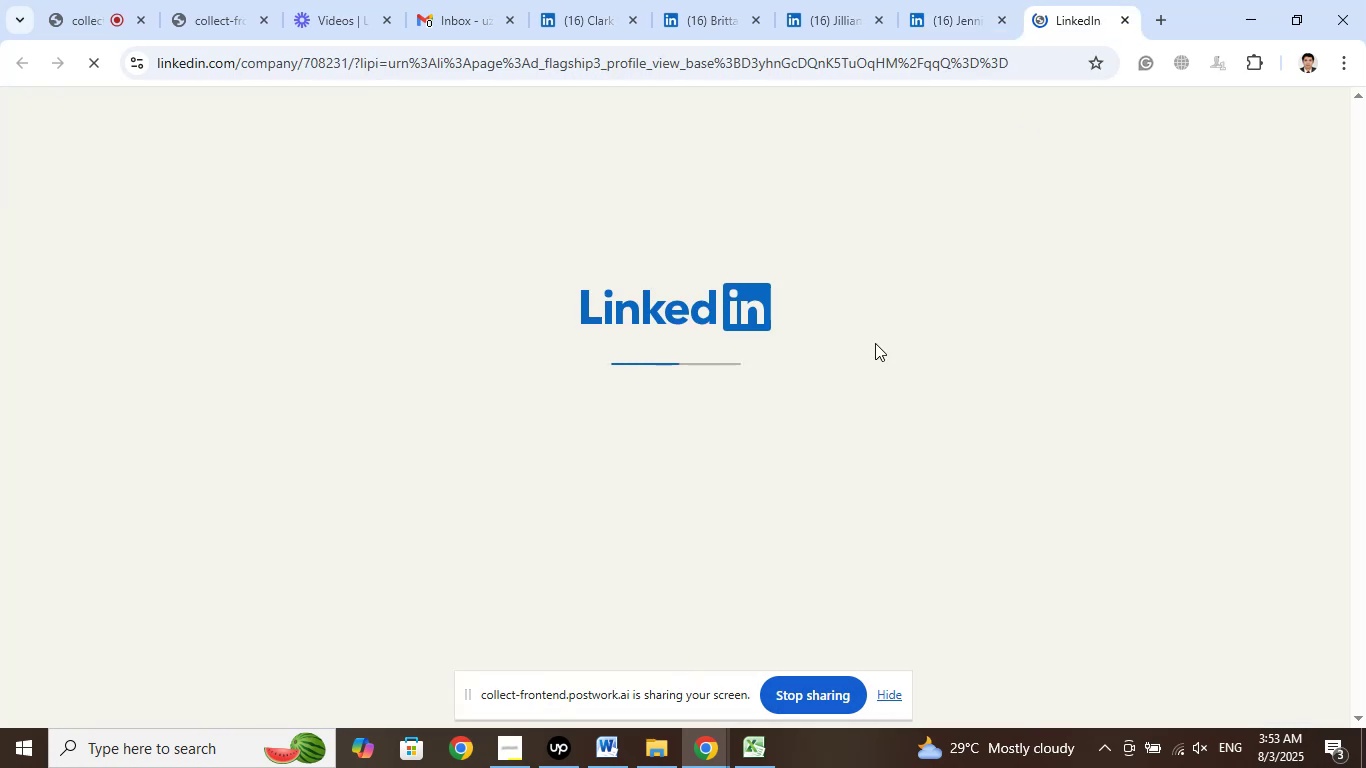 
left_click([1000, 19])
 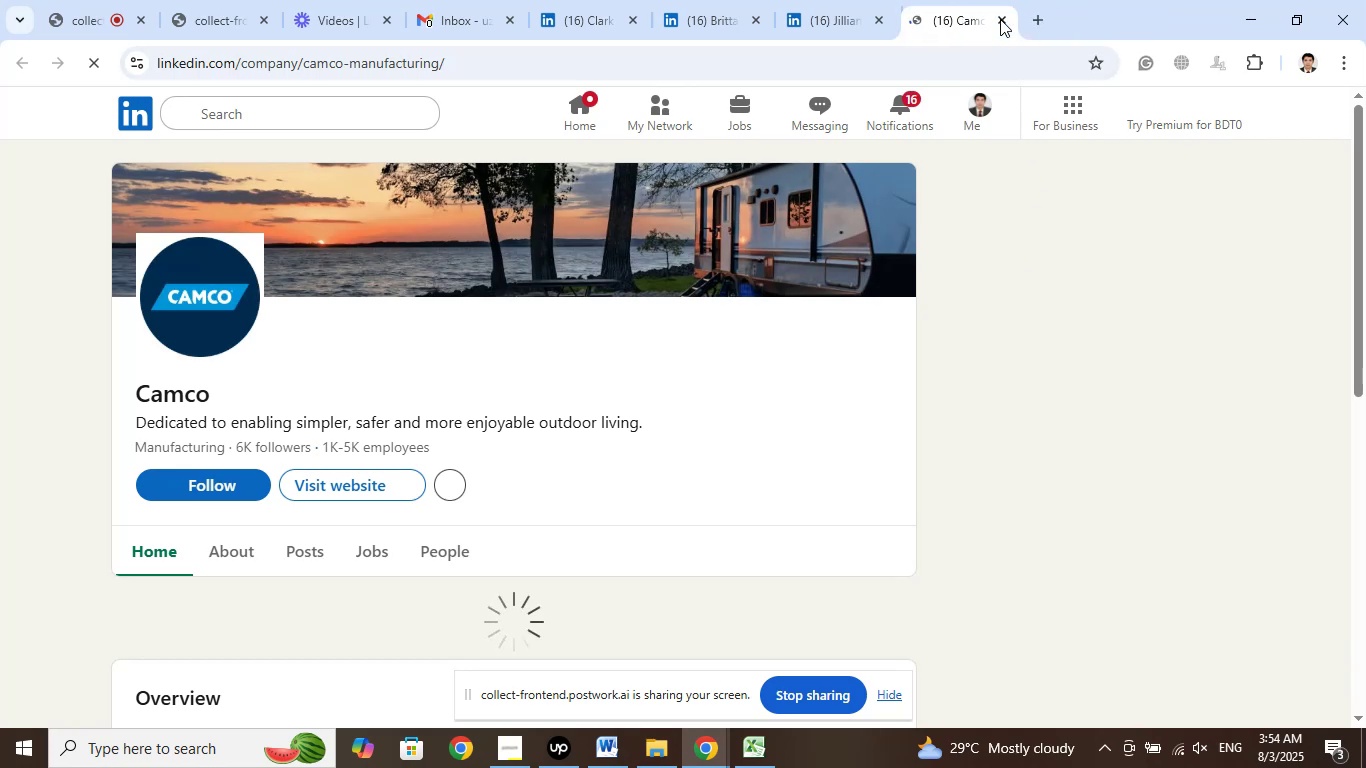 
left_click([1000, 19])
 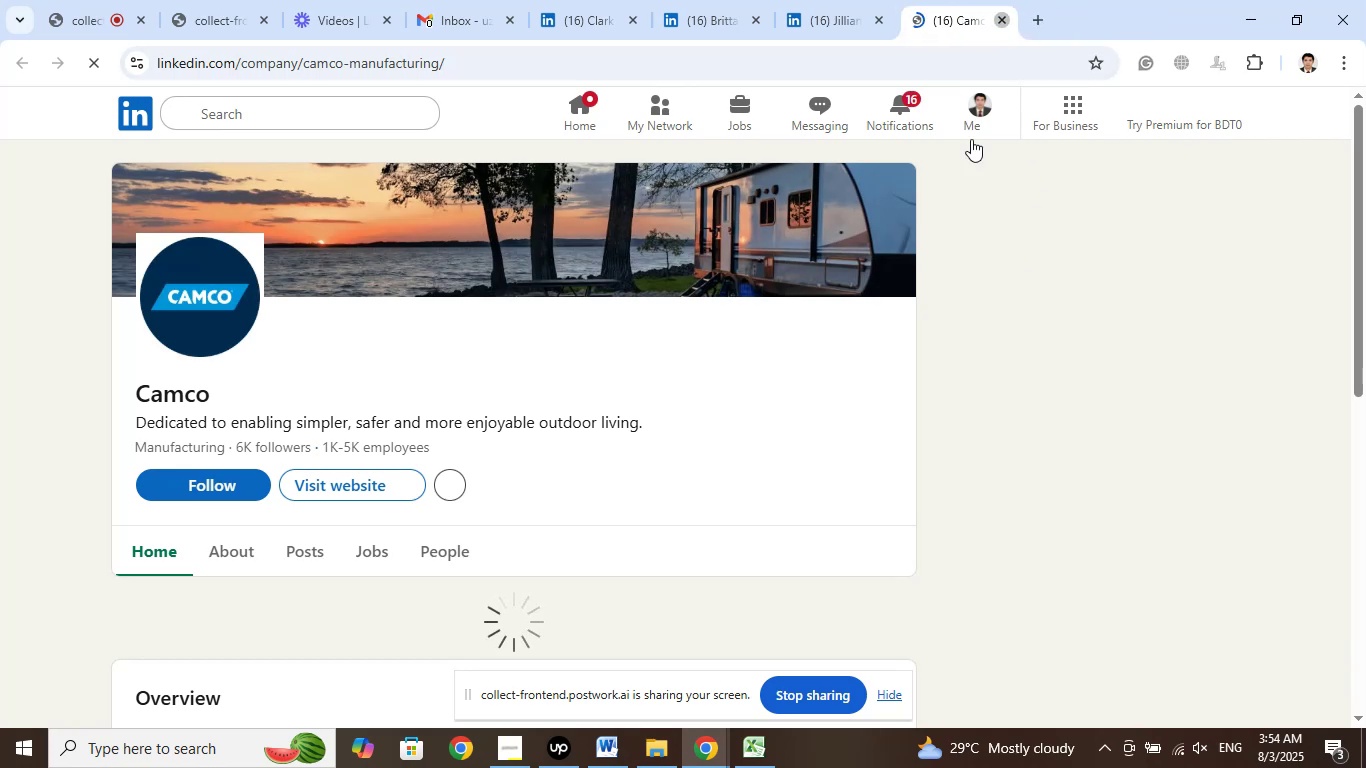 
mouse_move([899, 251])
 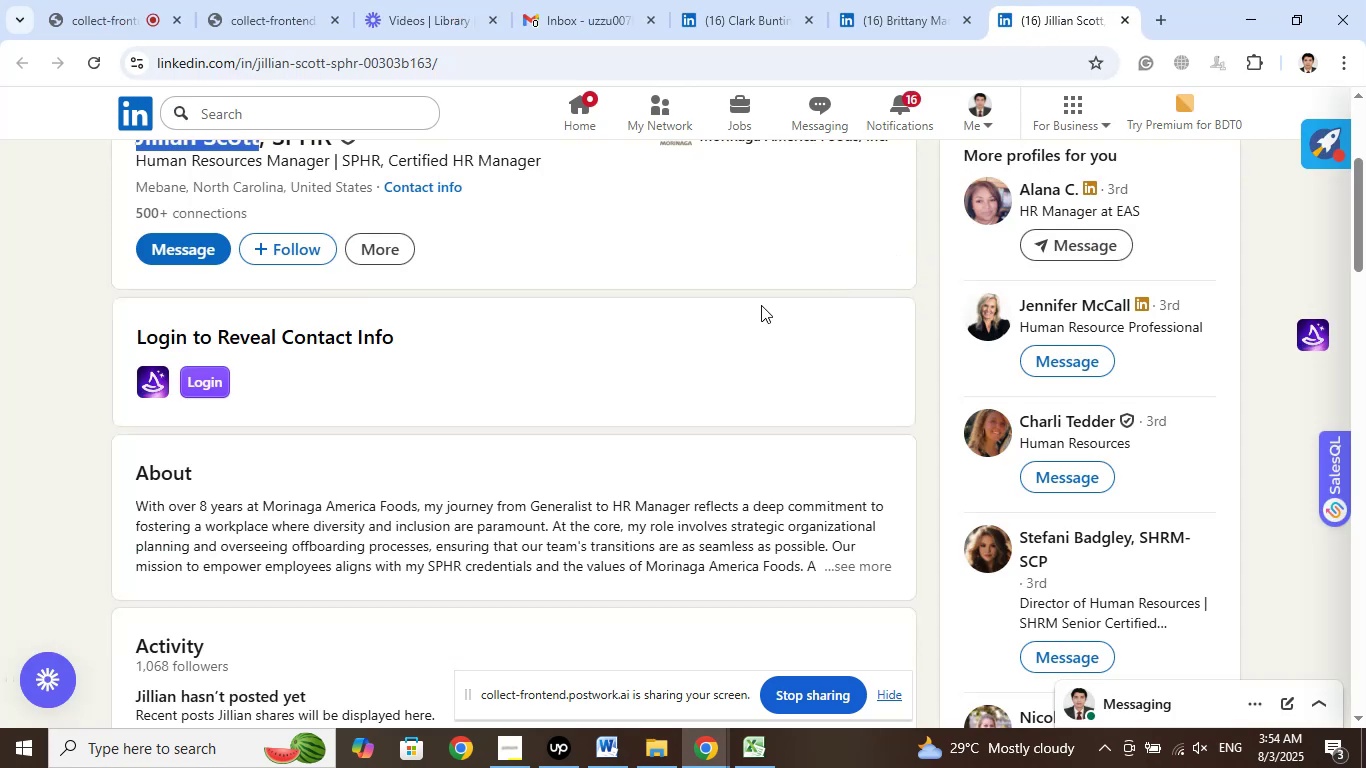 
scroll: coordinate [812, 313], scroll_direction: down, amount: 2.0
 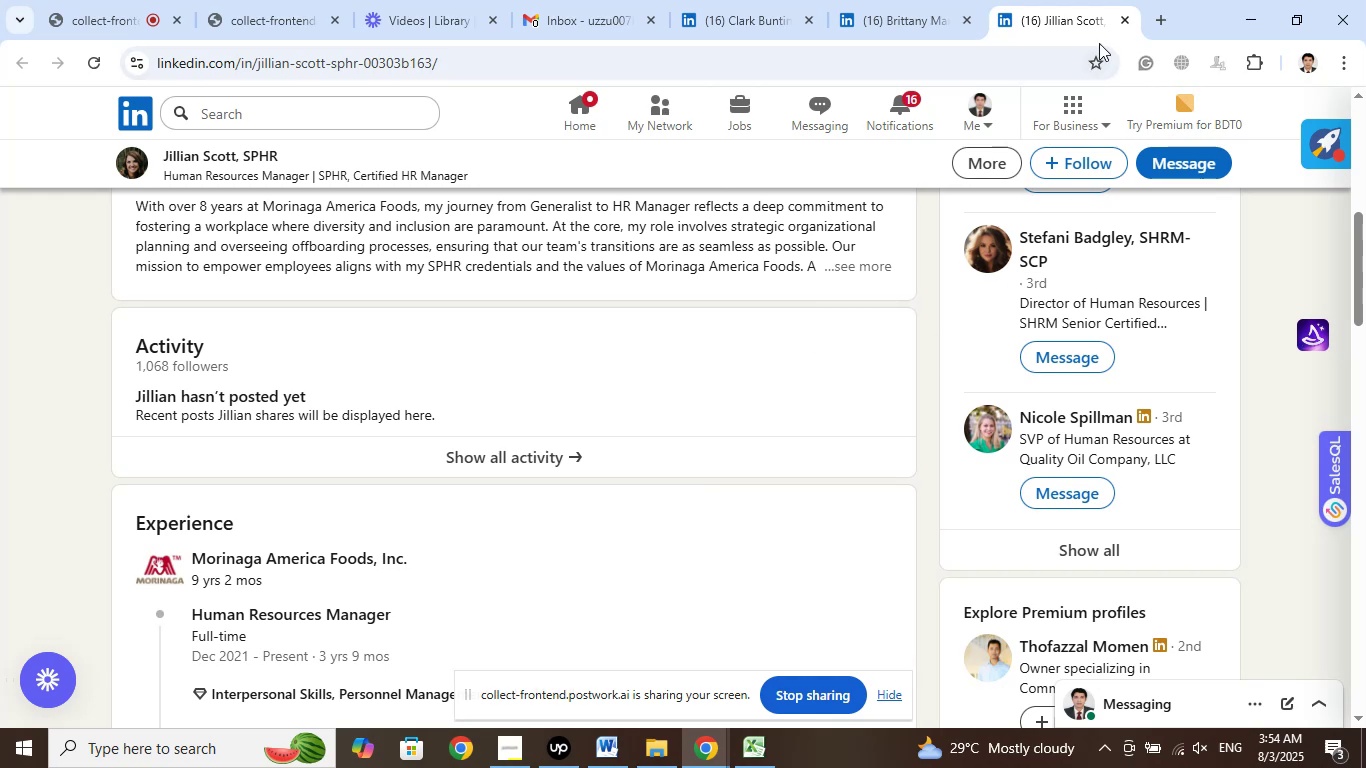 
left_click([1123, 15])
 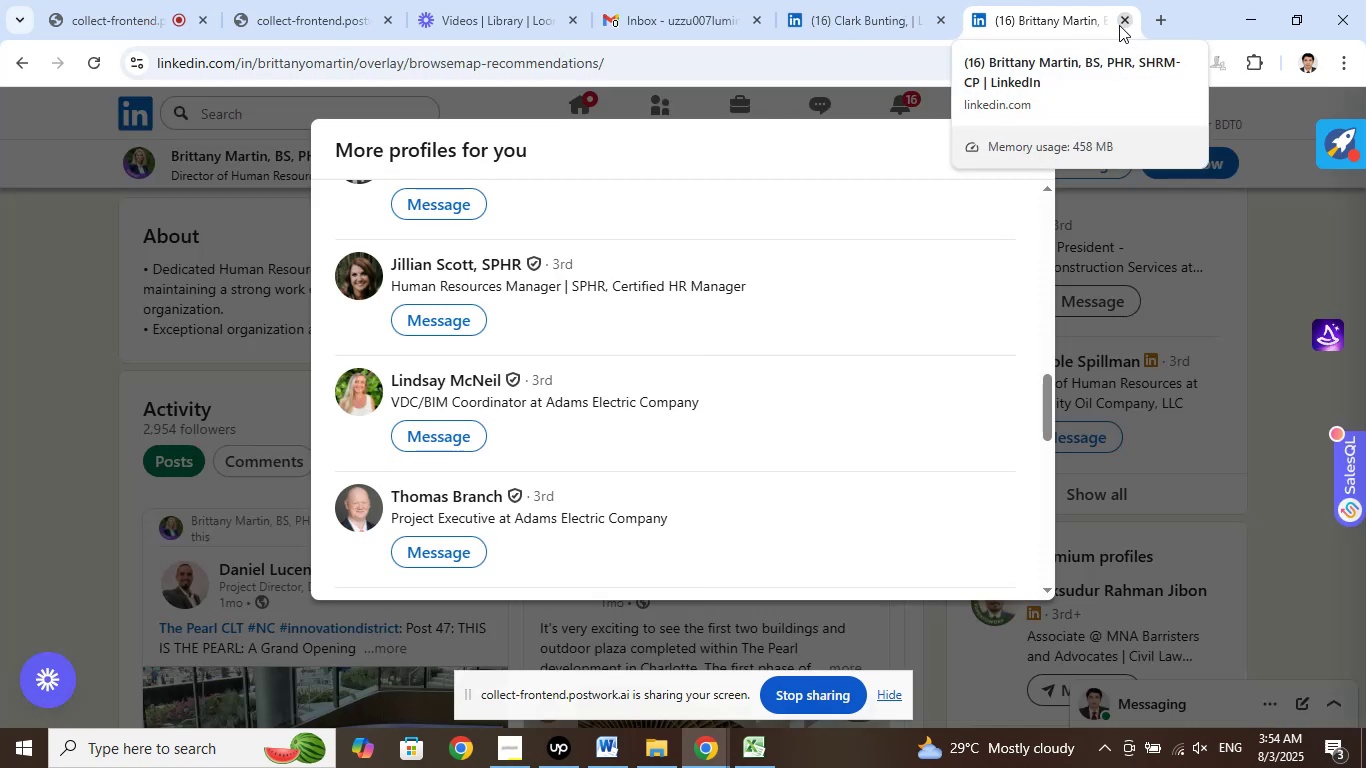 
scroll: coordinate [893, 276], scroll_direction: down, amount: 3.0
 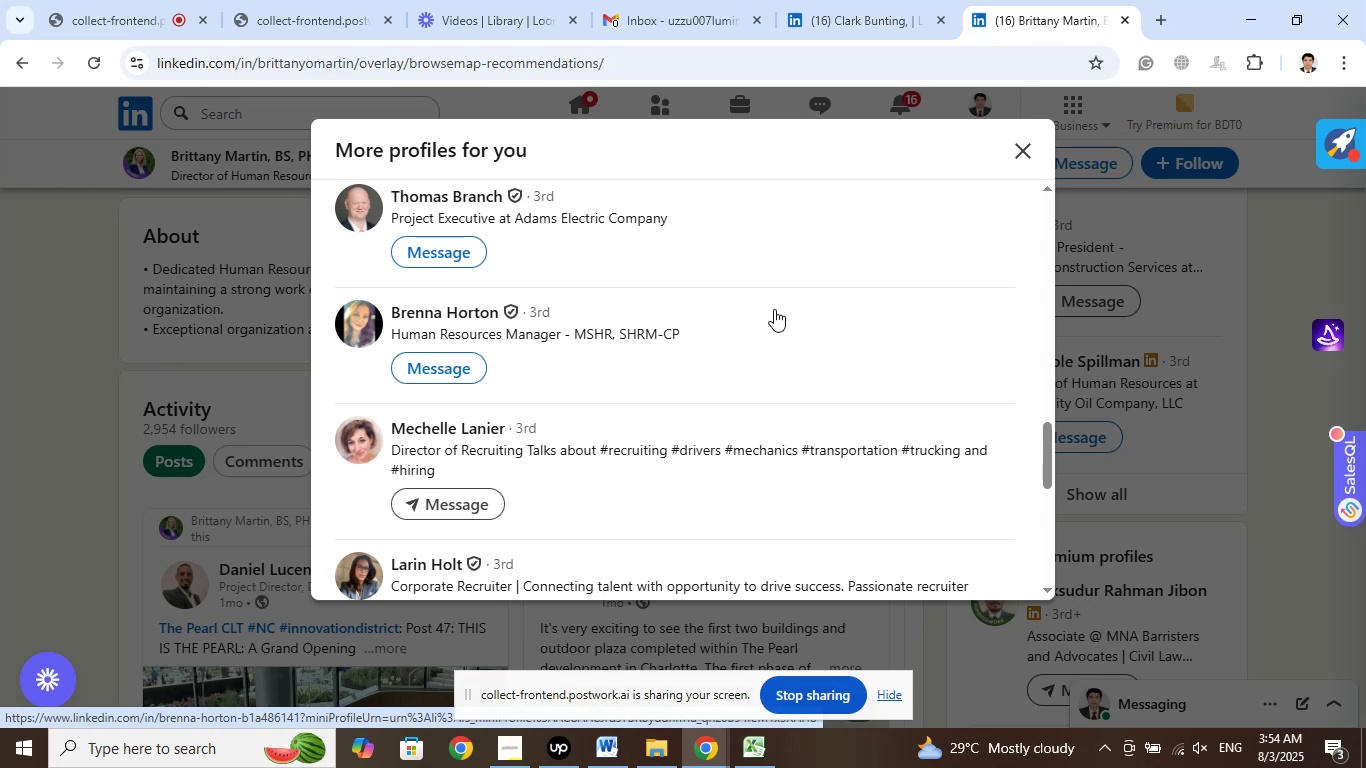 
wait(7.51)
 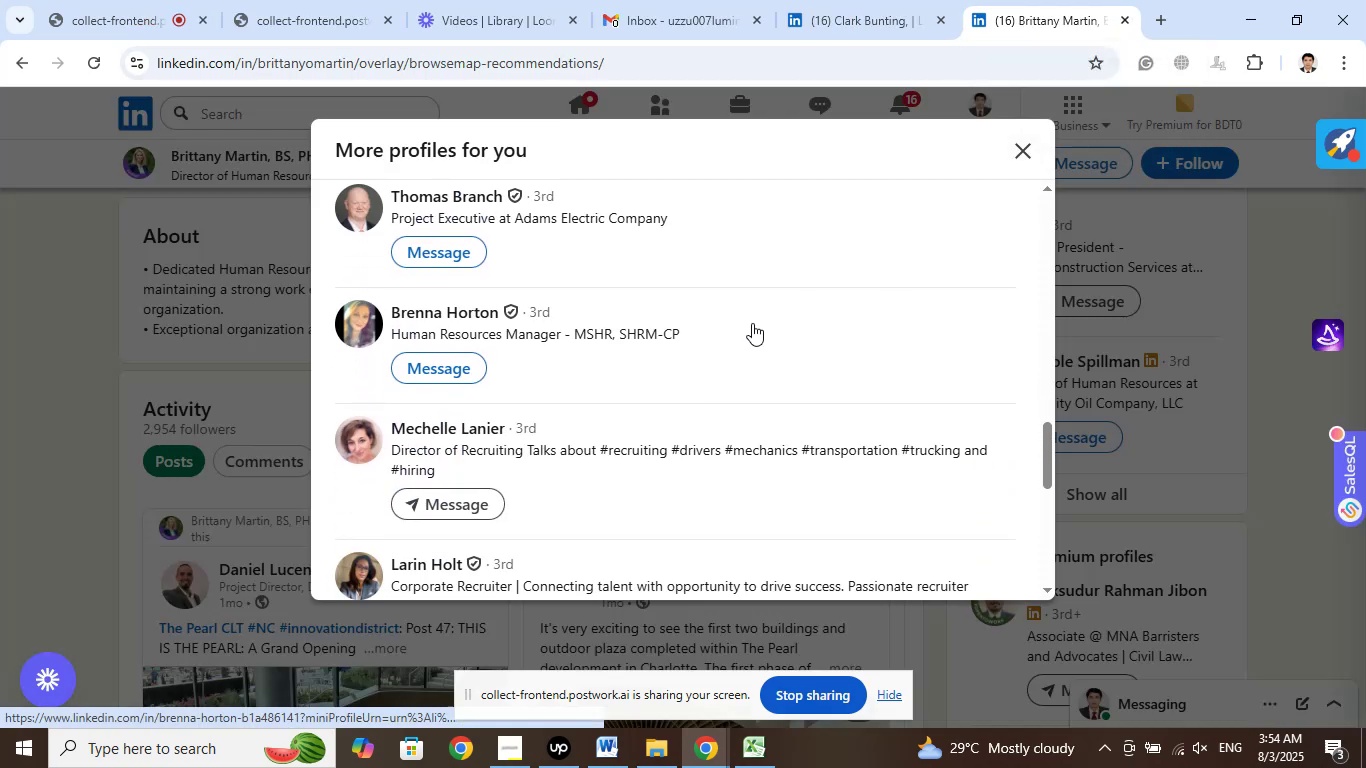 
scroll: coordinate [775, 308], scroll_direction: down, amount: 3.0
 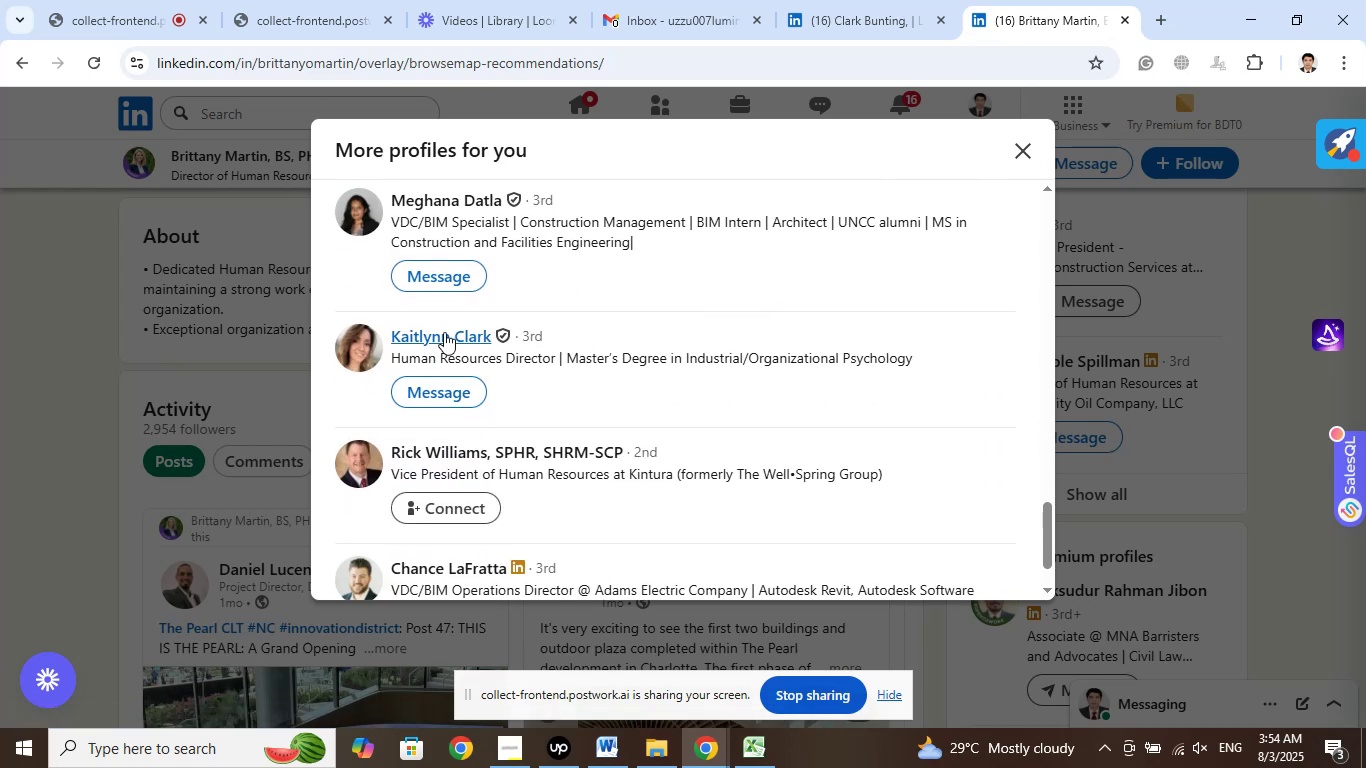 
right_click([451, 330])
 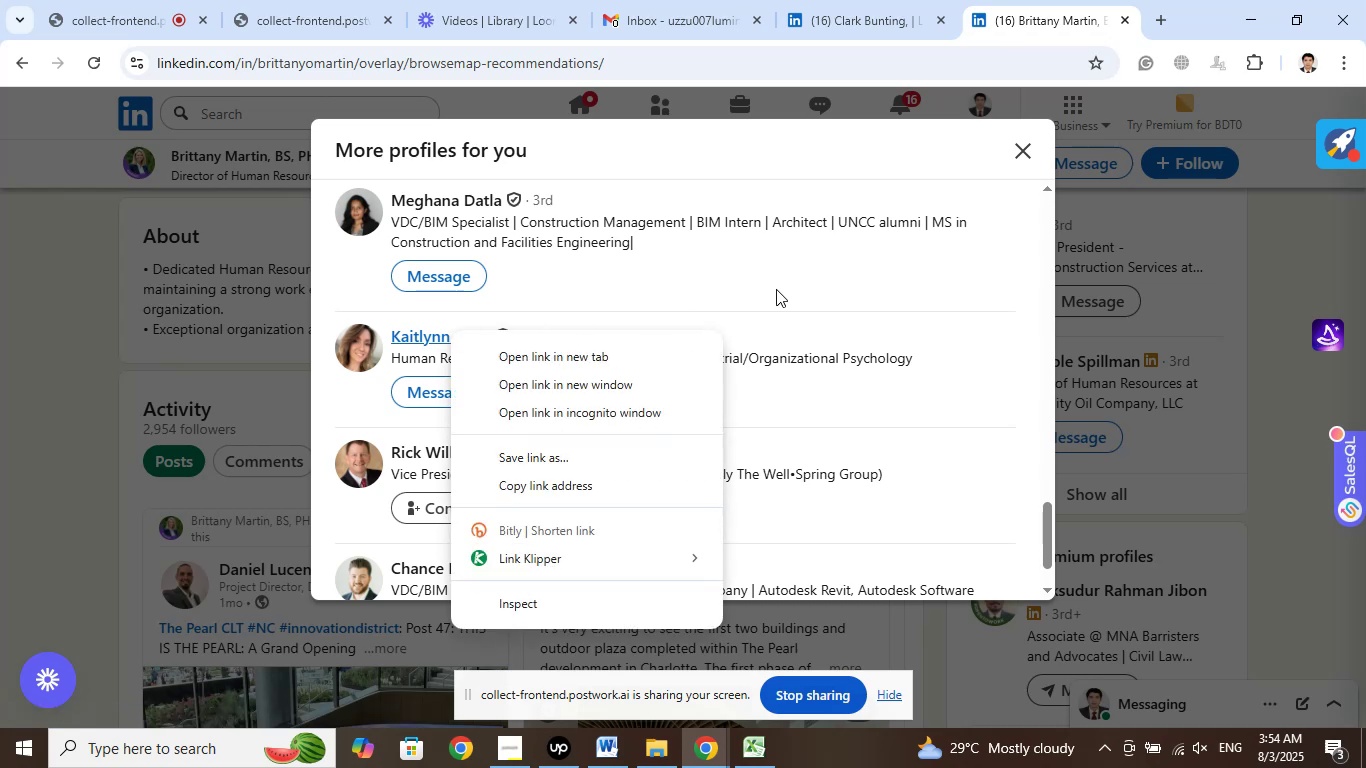 
left_click([777, 289])
 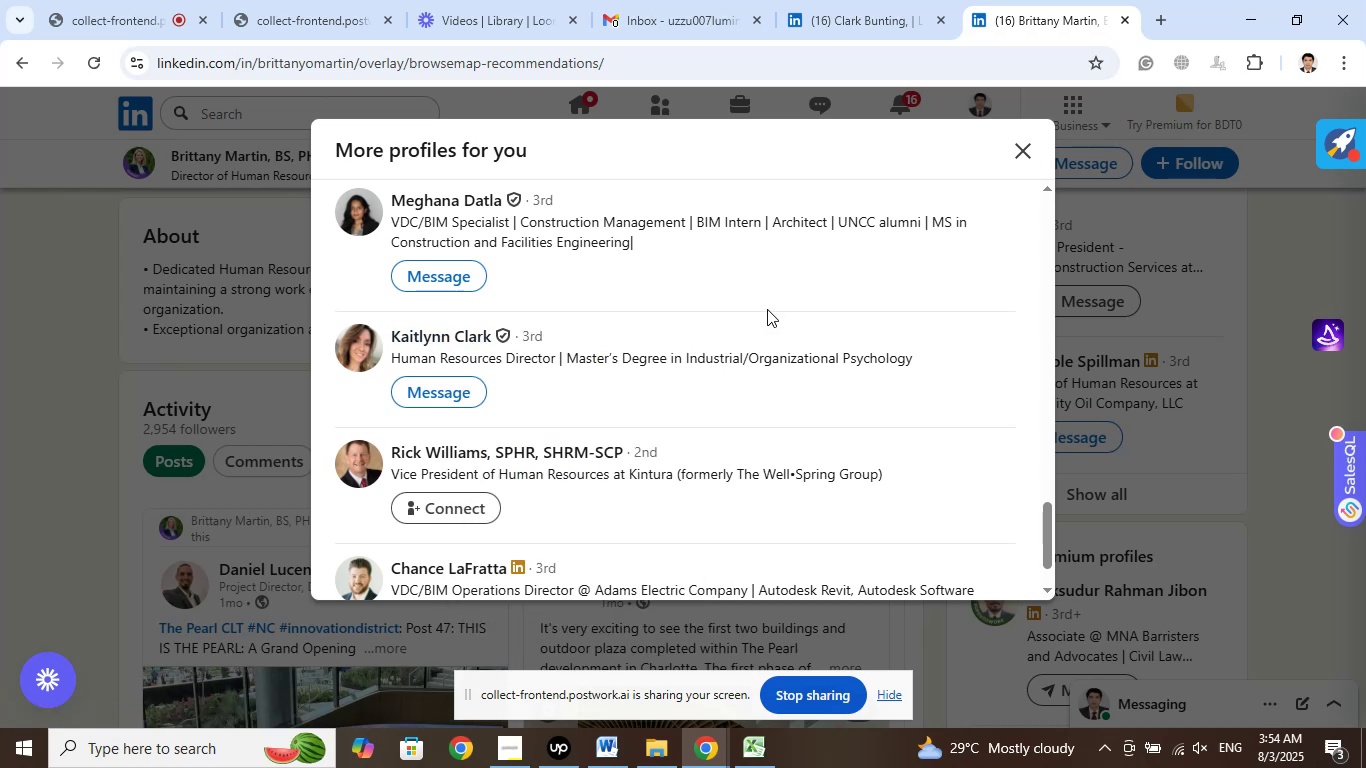 
scroll: coordinate [767, 309], scroll_direction: down, amount: 2.0
 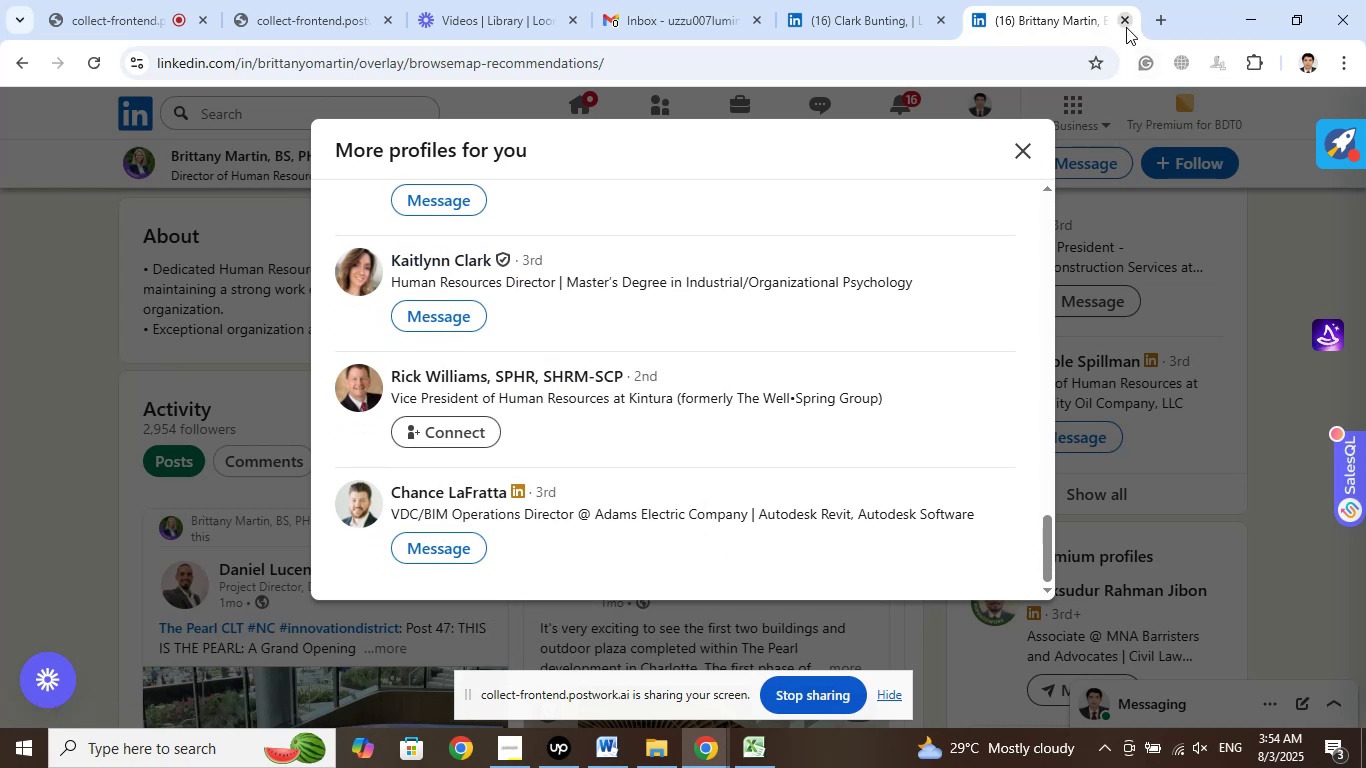 
left_click([1126, 27])
 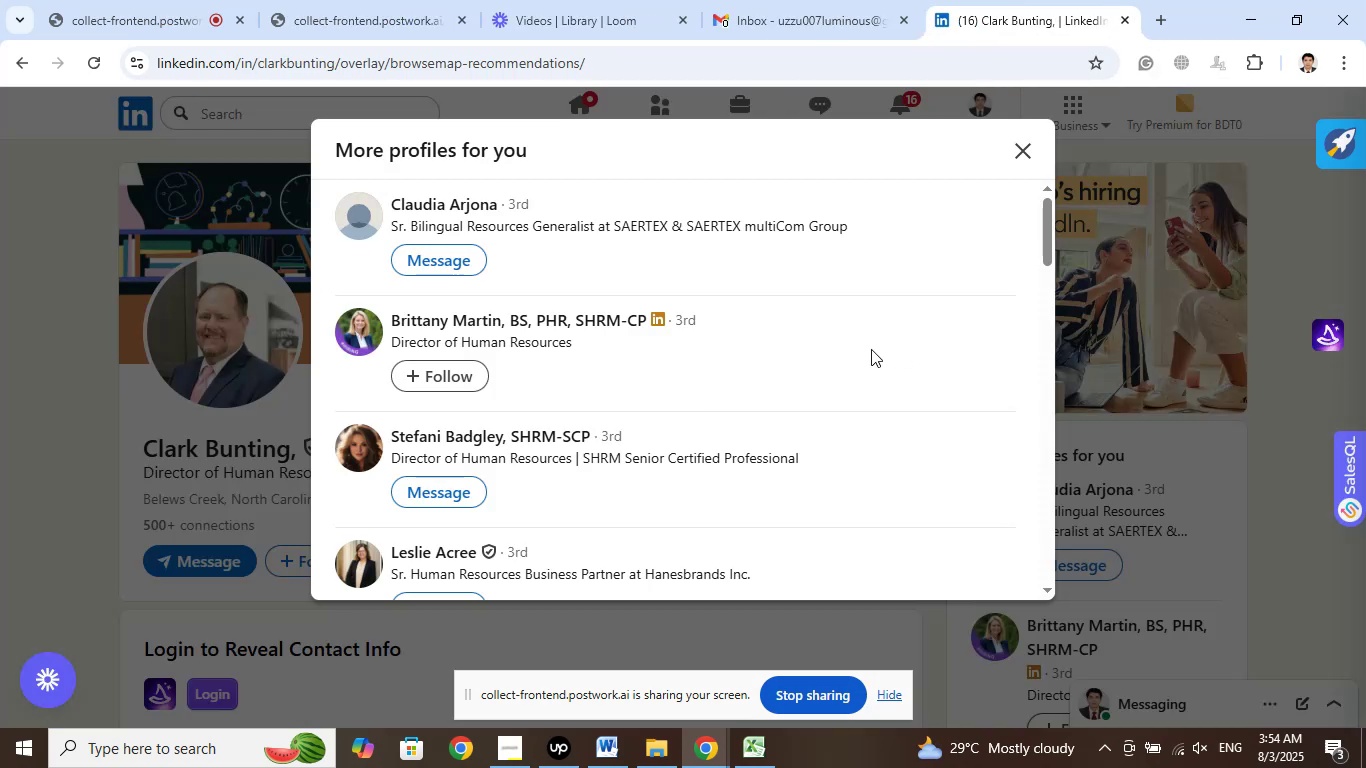 
scroll: coordinate [873, 325], scroll_direction: down, amount: 4.0
 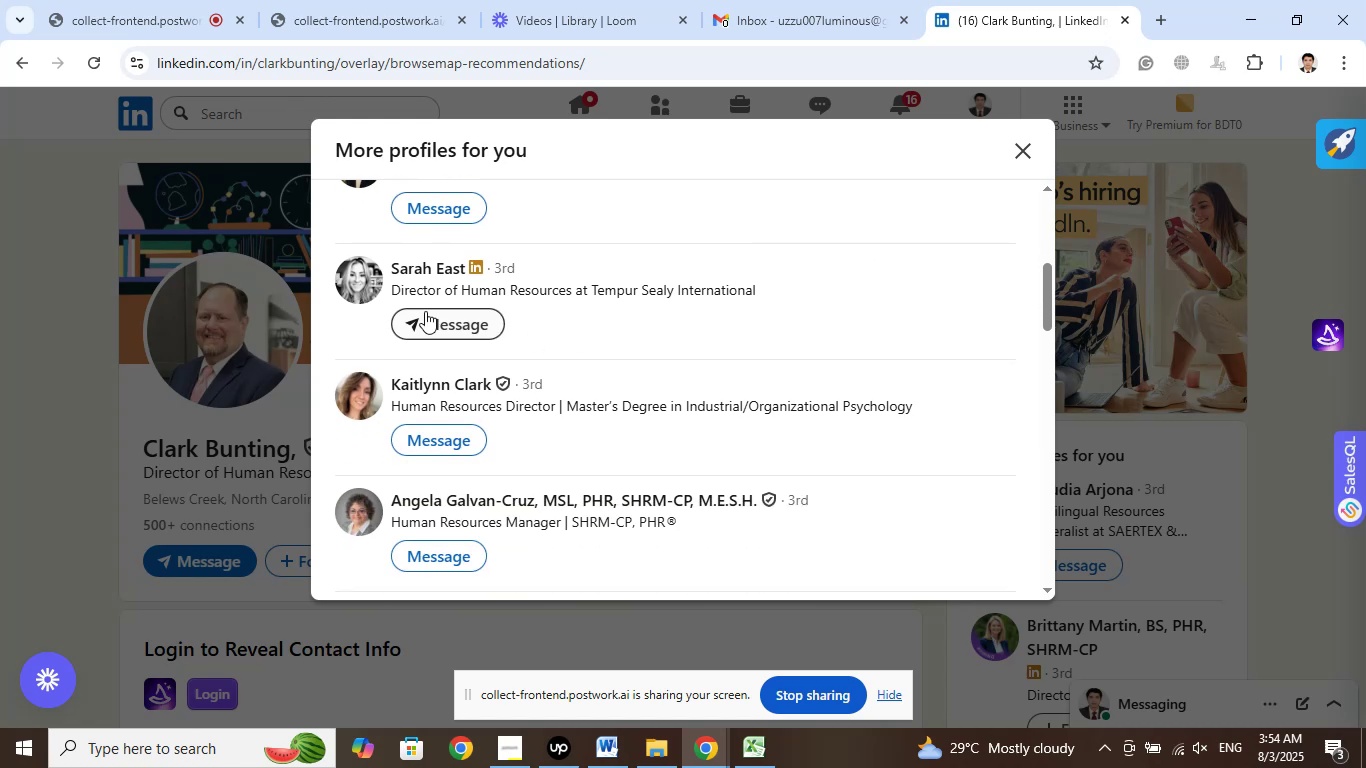 
right_click([422, 263])
 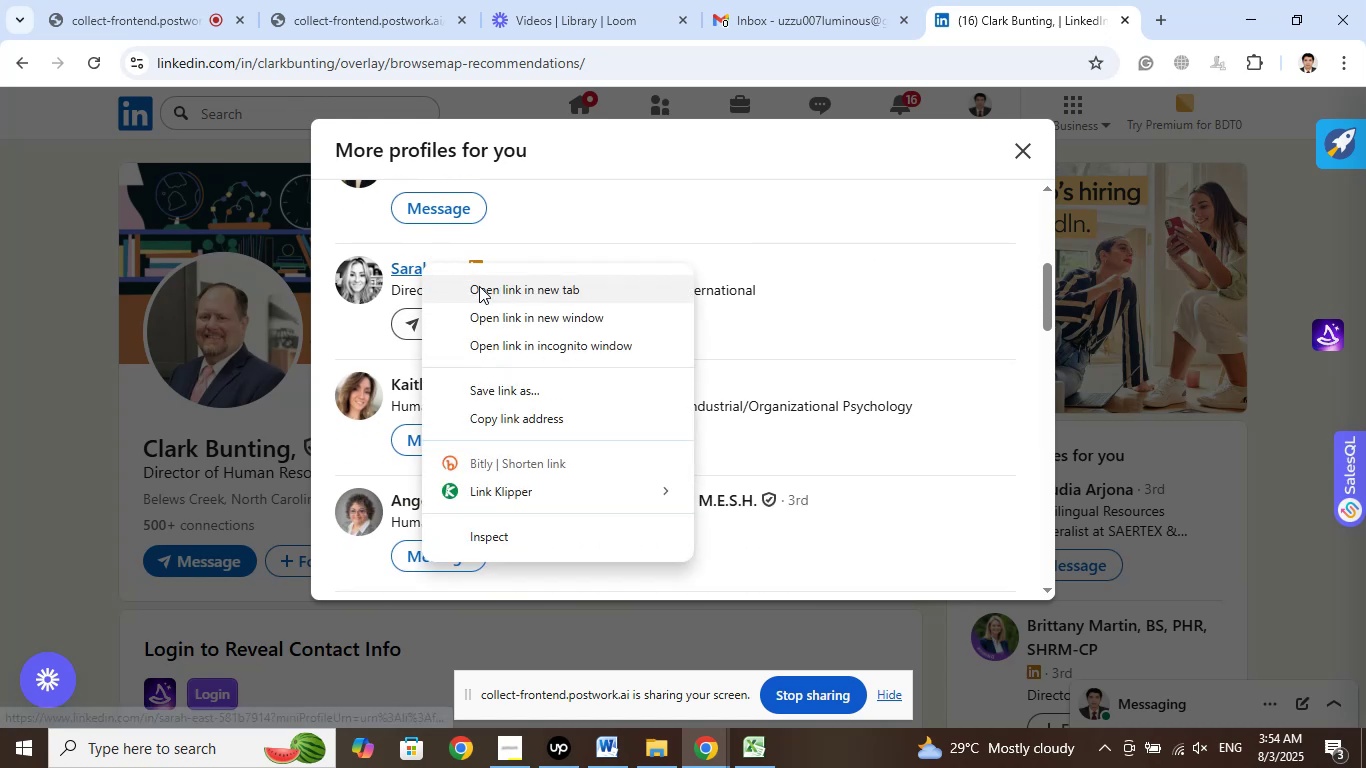 
left_click([479, 286])
 